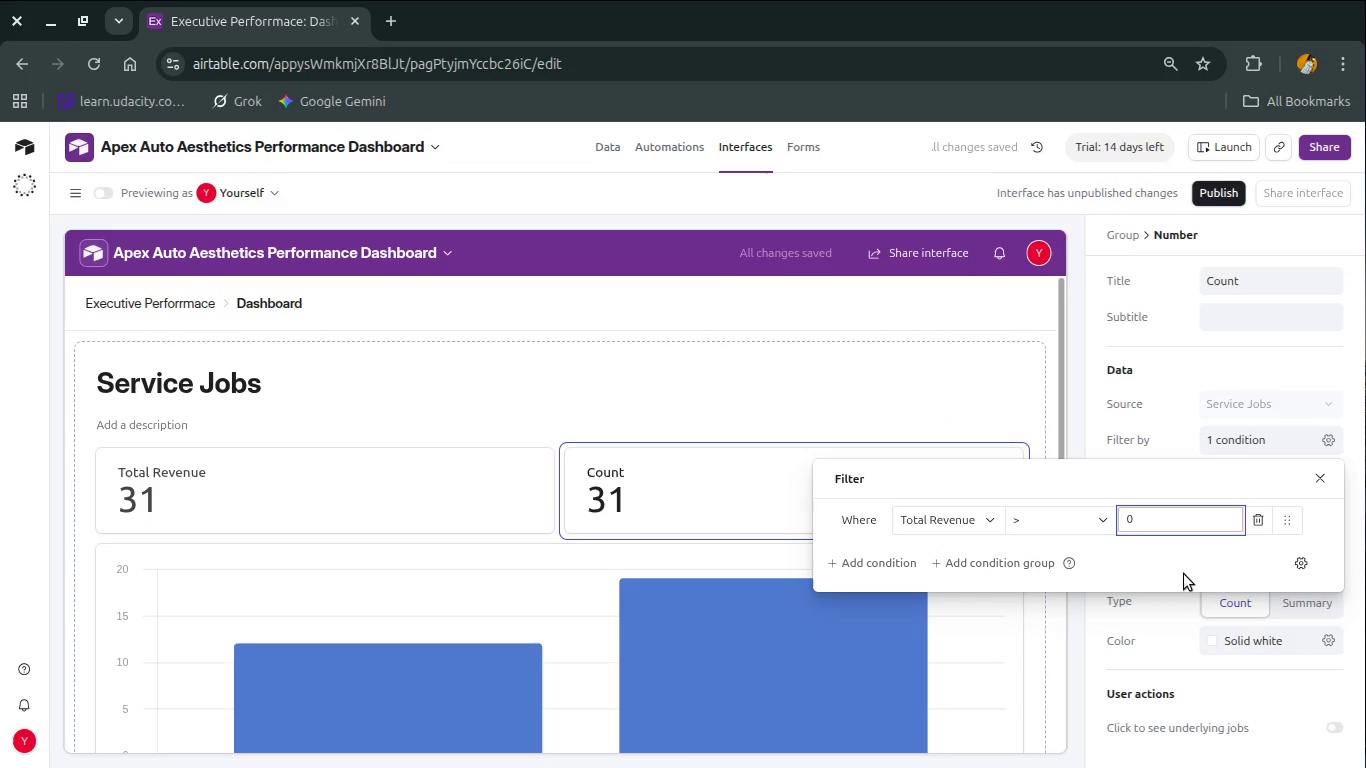 
left_click([1184, 574])
 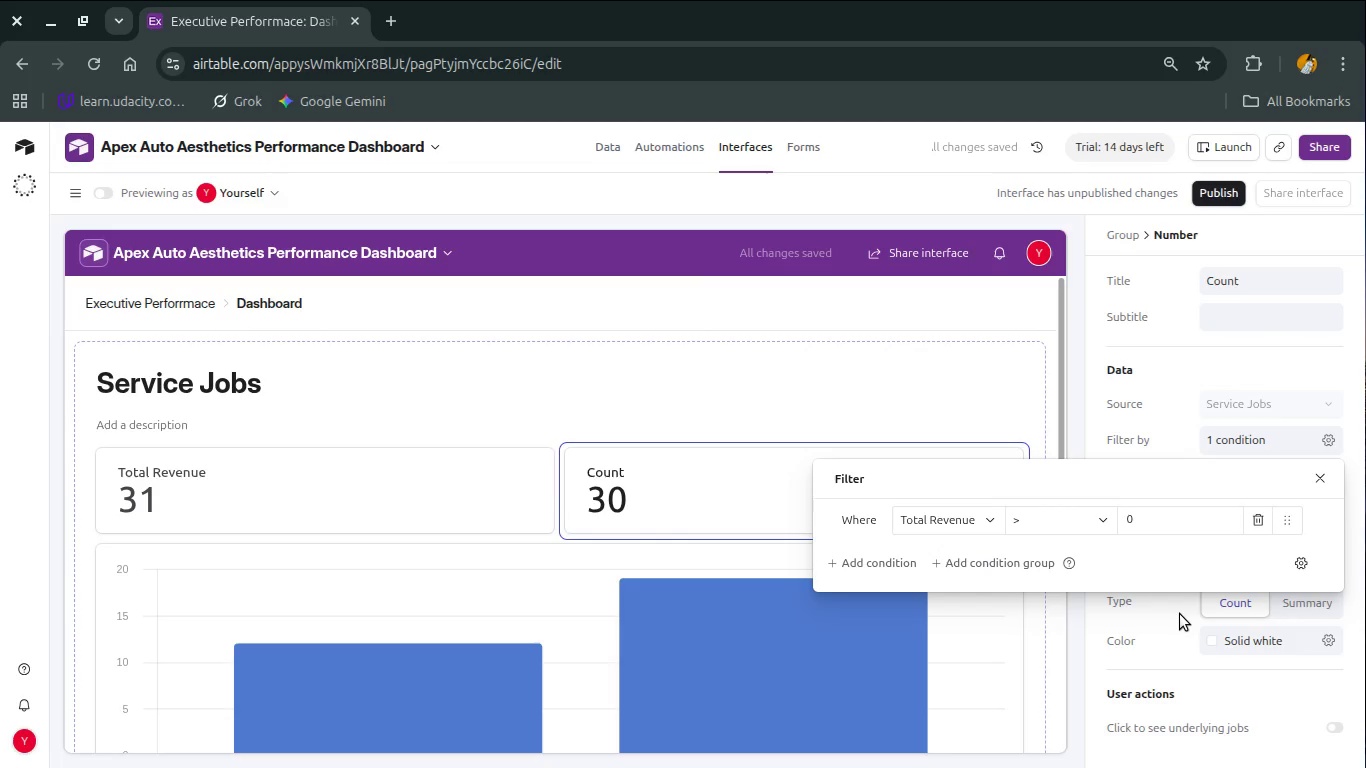 
wait(8.07)
 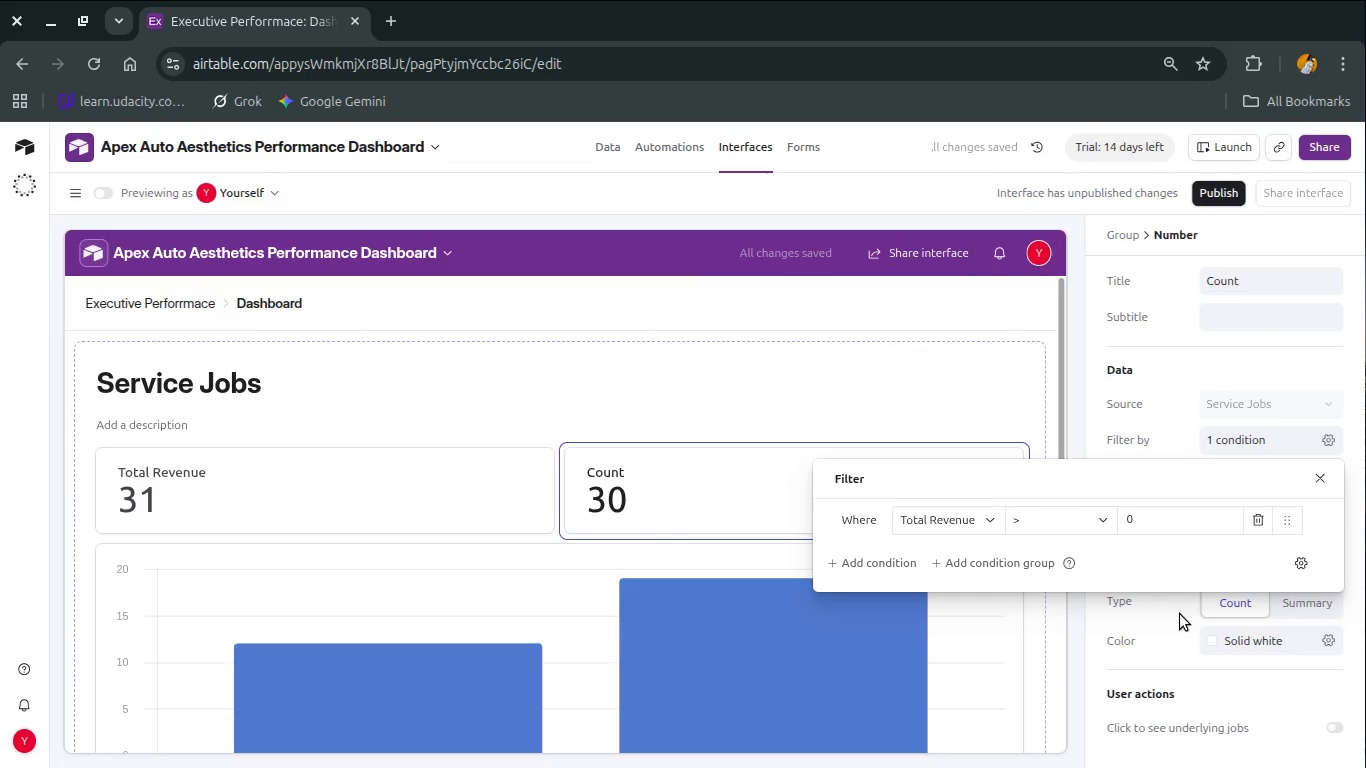 
left_click([1312, 568])
 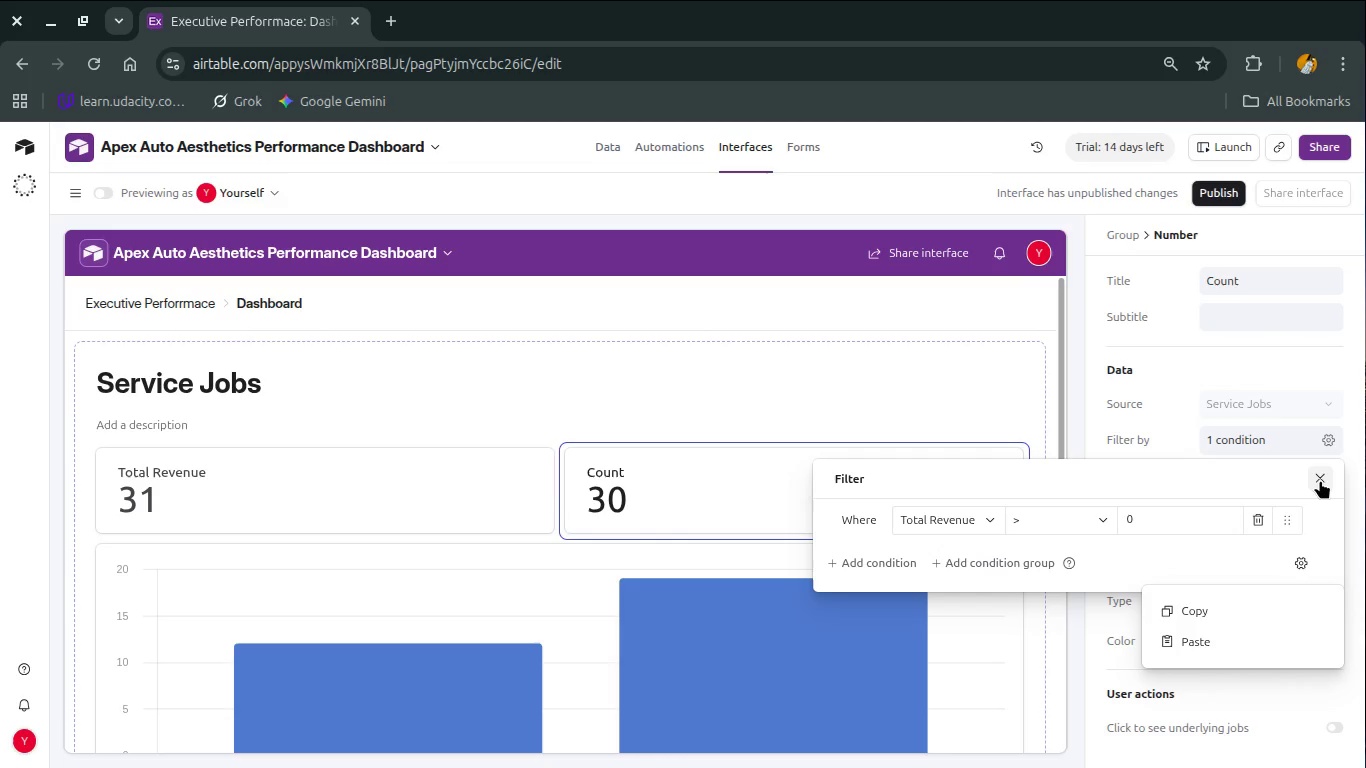 
left_click([1320, 480])
 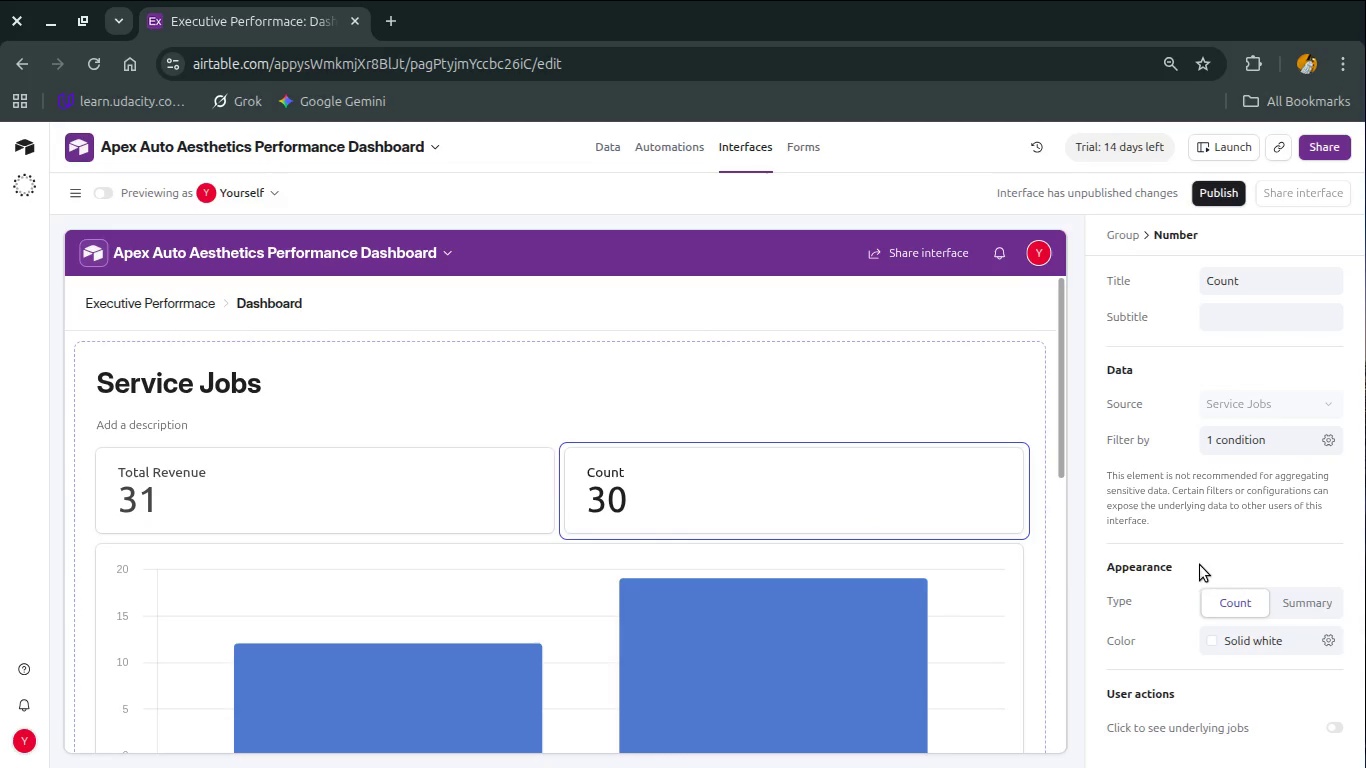 
scroll: coordinate [1235, 546], scroll_direction: down, amount: 2.0
 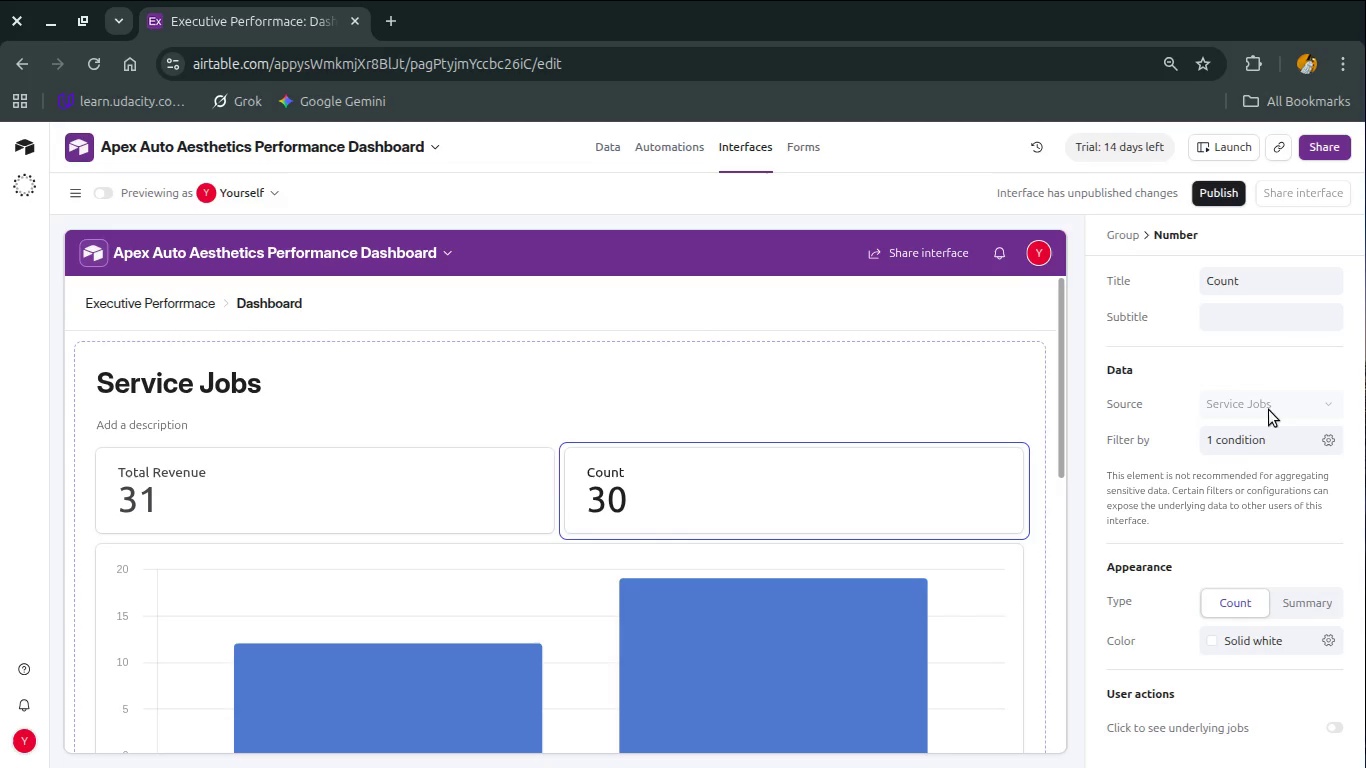 
left_click([1262, 439])
 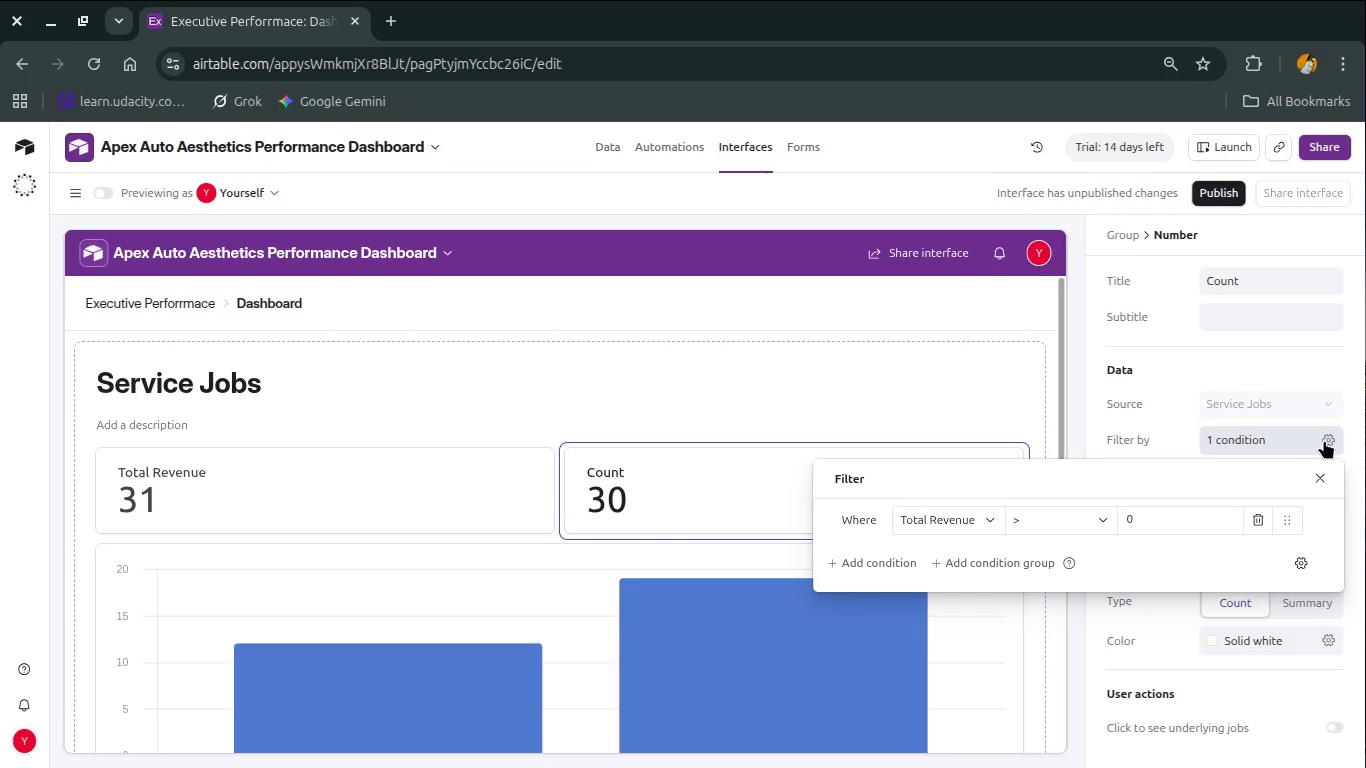 
left_click([1333, 441])
 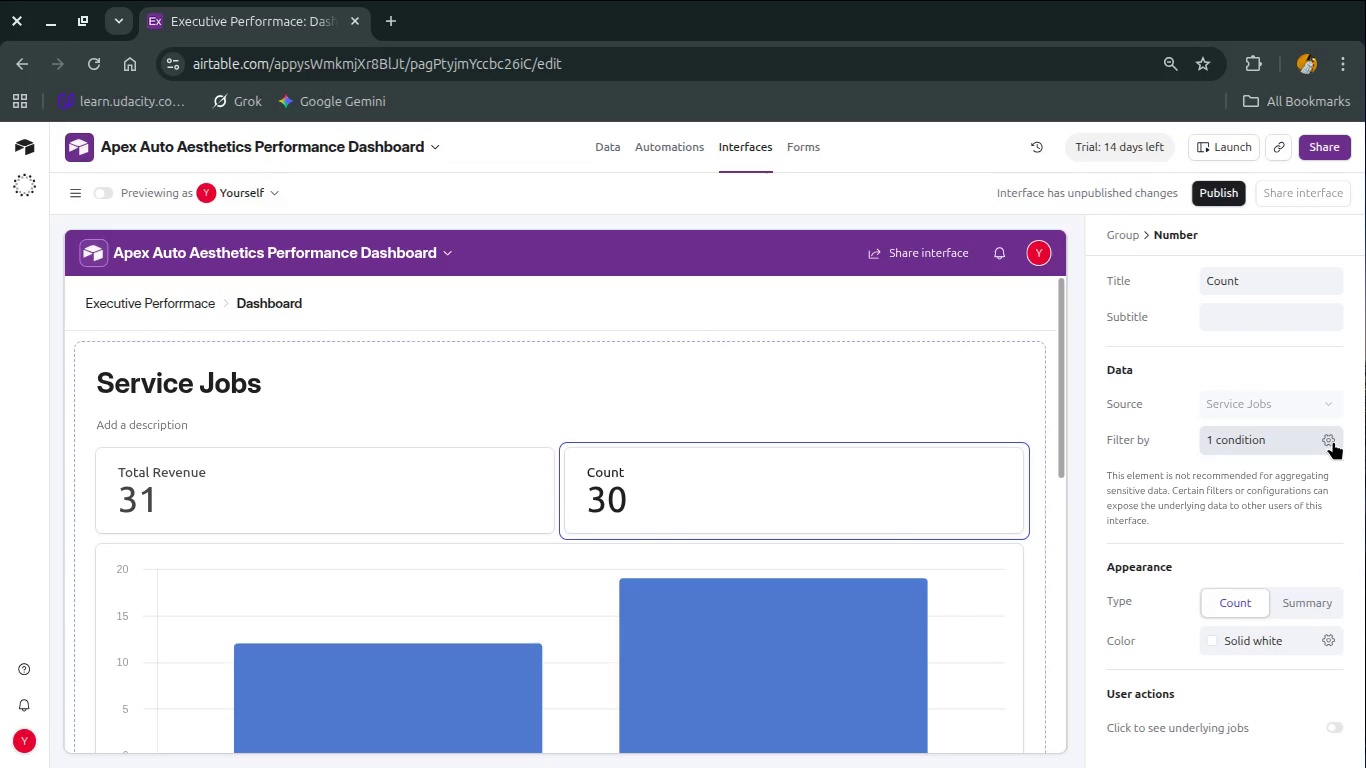 
left_click([1333, 441])
 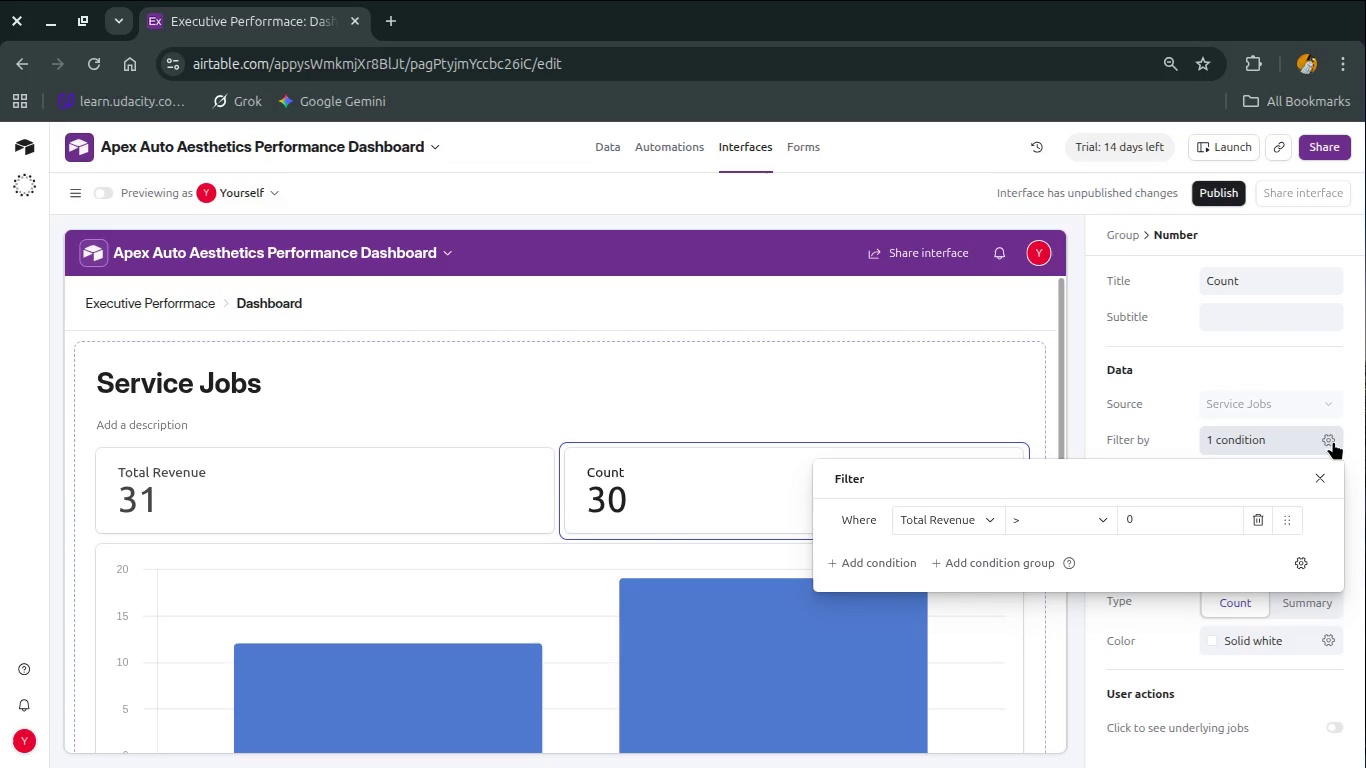 
left_click([1333, 441])
 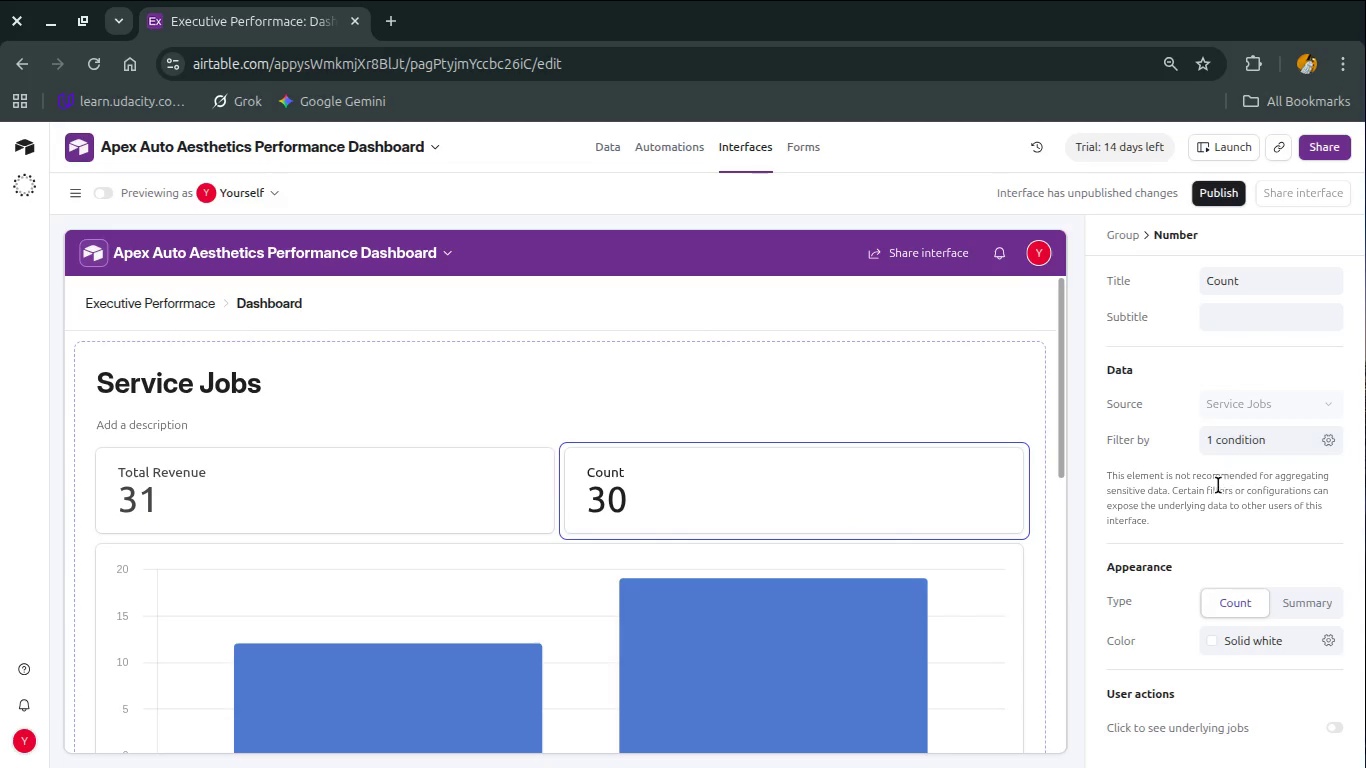 
scroll: coordinate [1218, 485], scroll_direction: down, amount: 1.0
 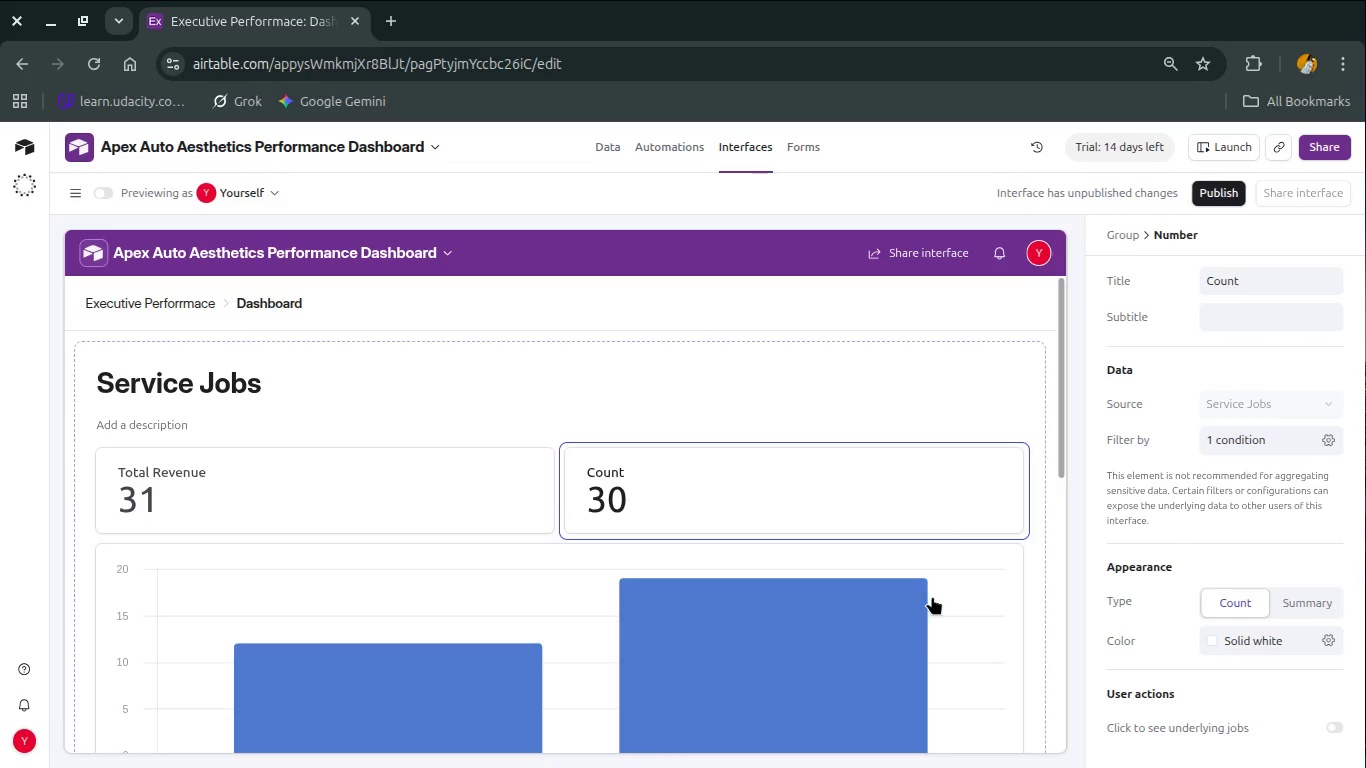 
wait(6.68)
 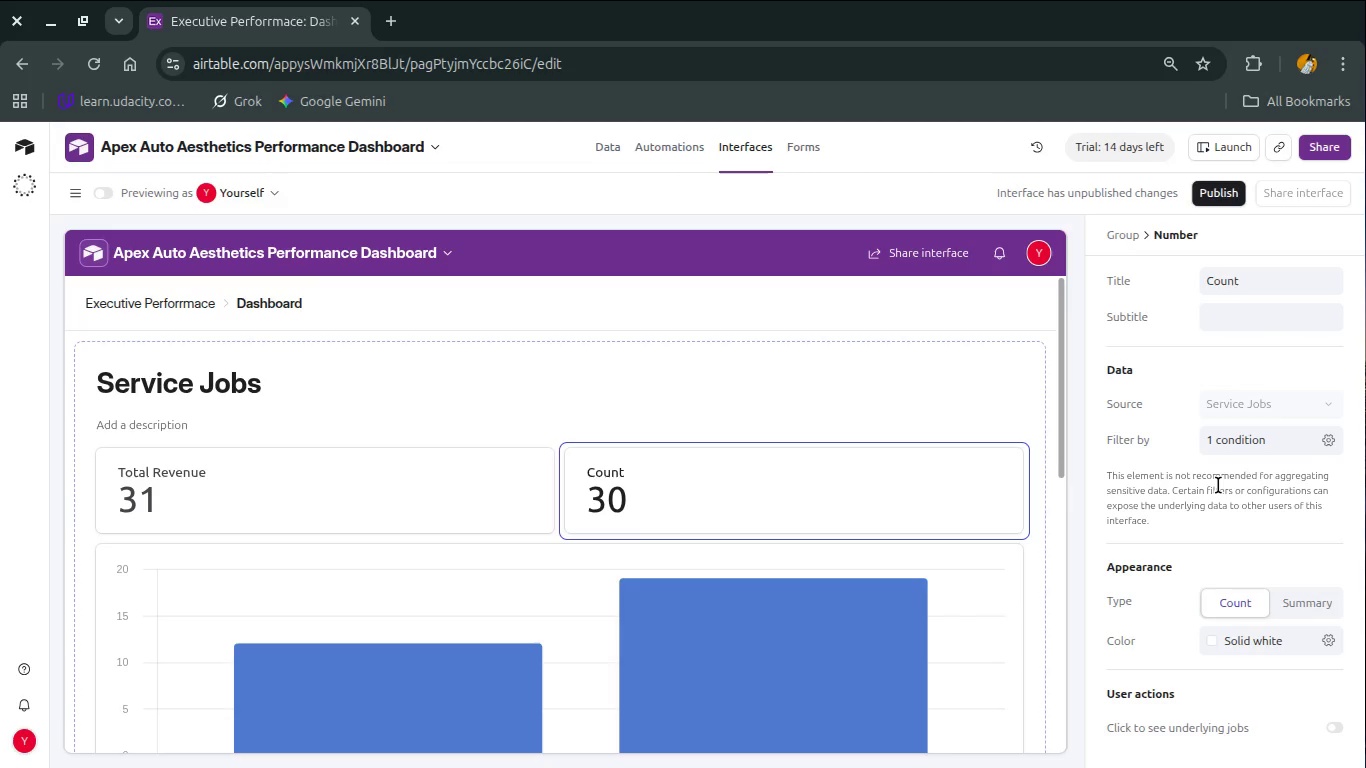 
double_click([658, 468])
 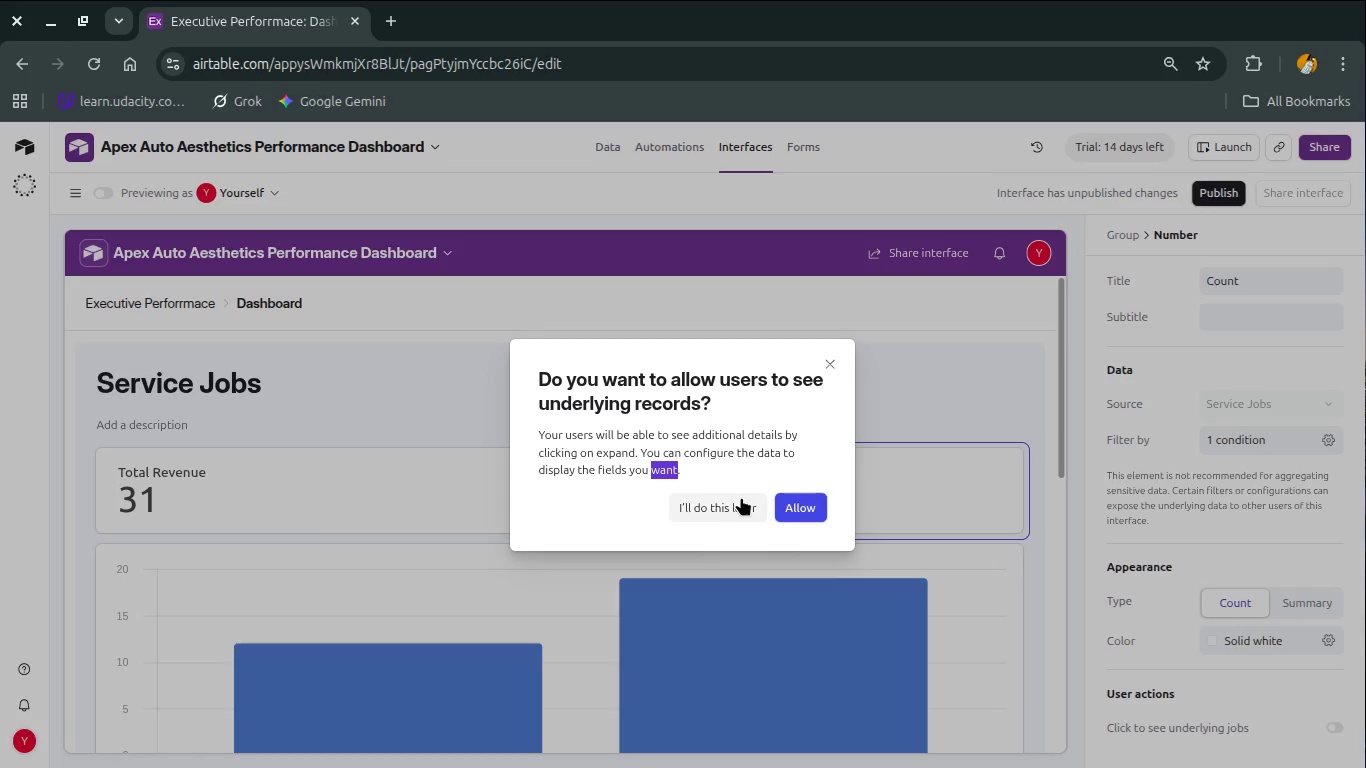 
left_click([732, 497])
 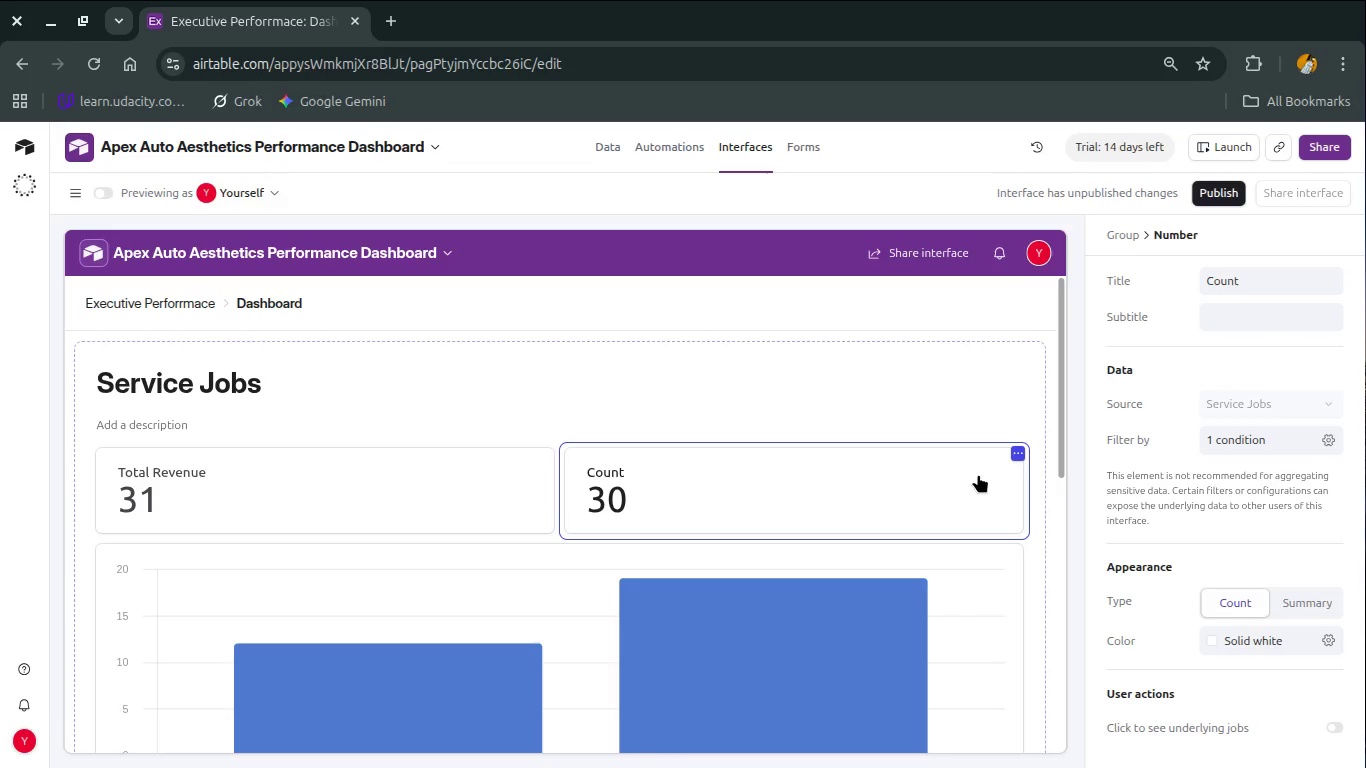 
scroll: coordinate [1101, 528], scroll_direction: down, amount: 7.0
 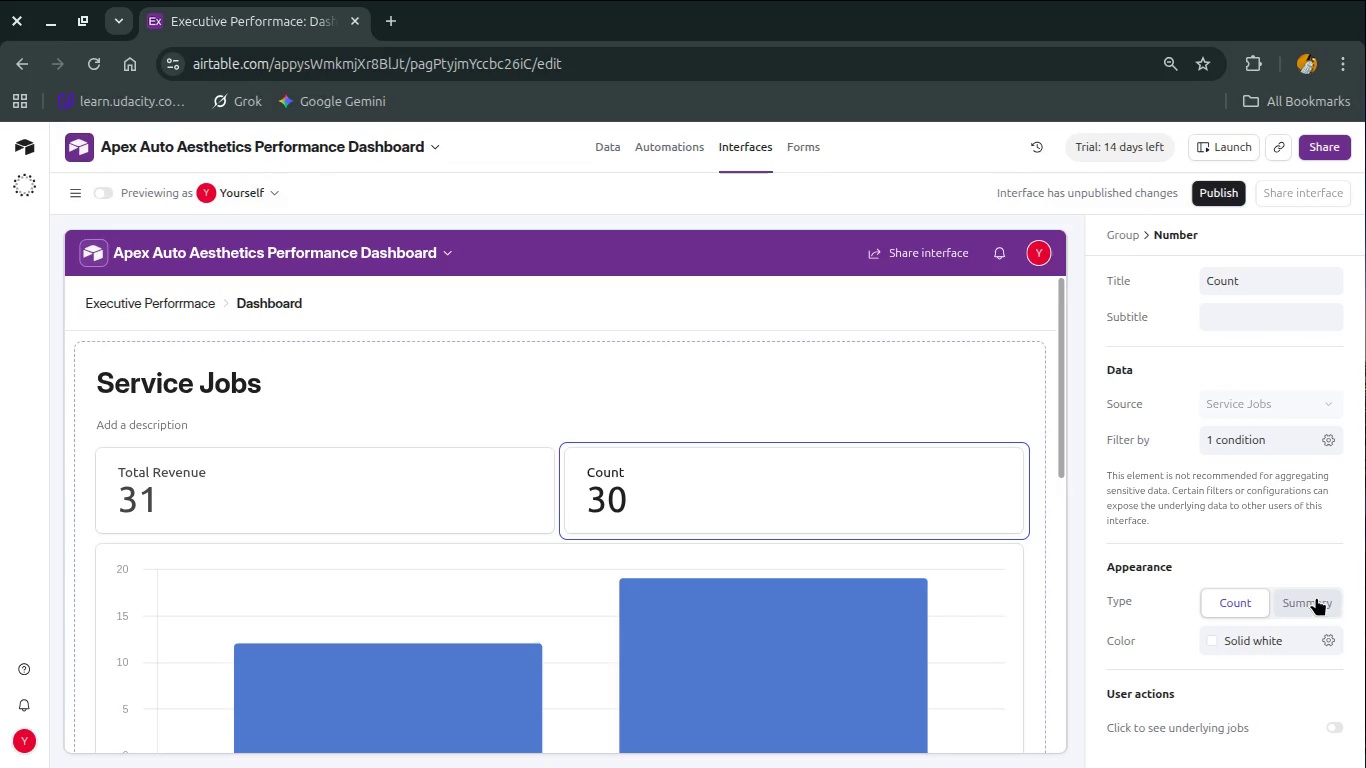 
left_click([1316, 597])
 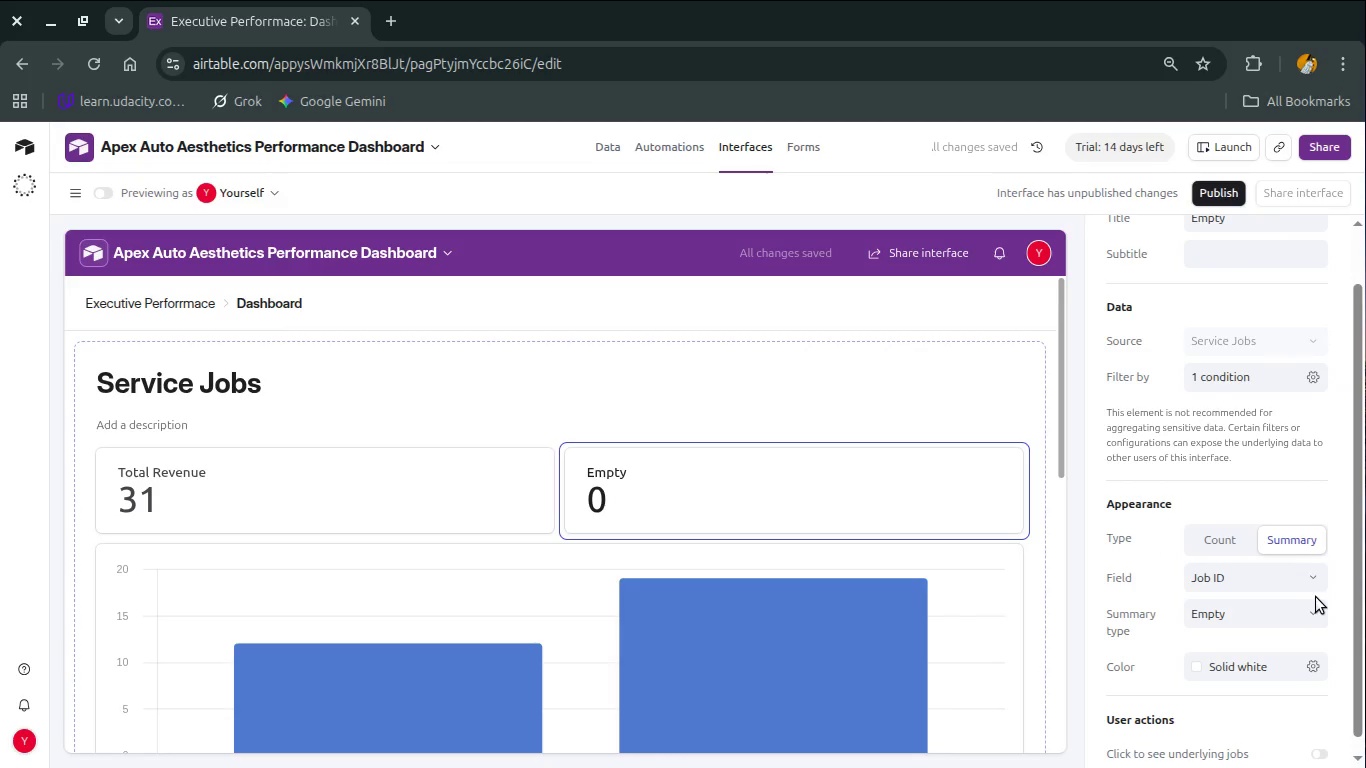 
wait(9.91)
 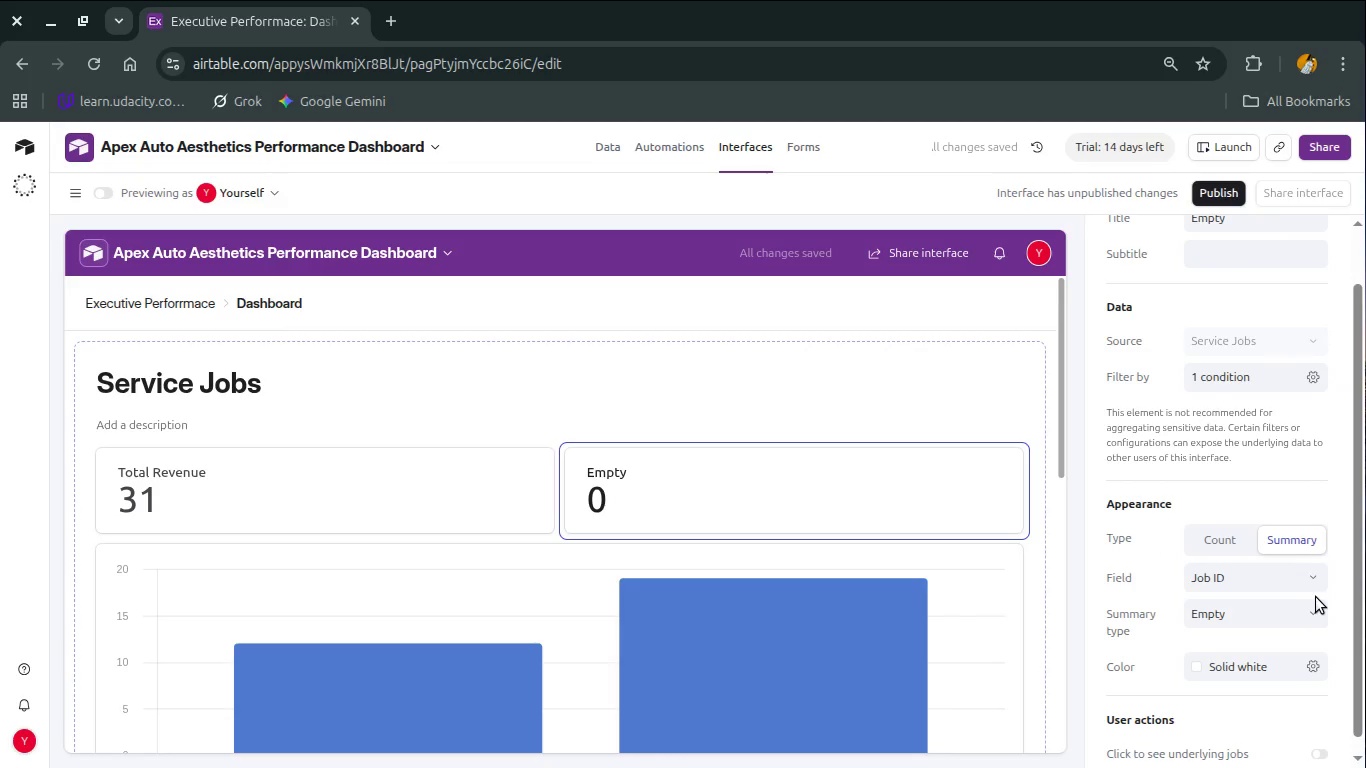 
left_click([1241, 571])
 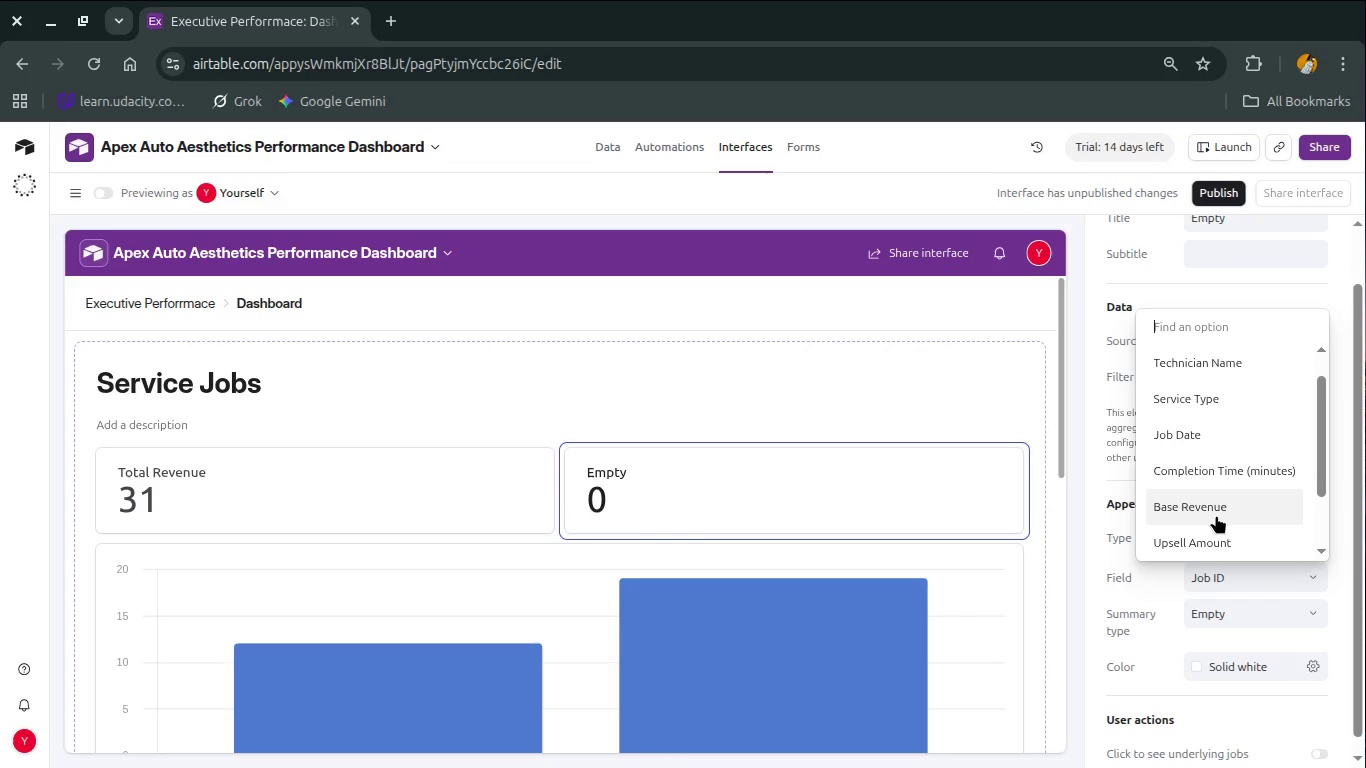 
left_click([1216, 515])
 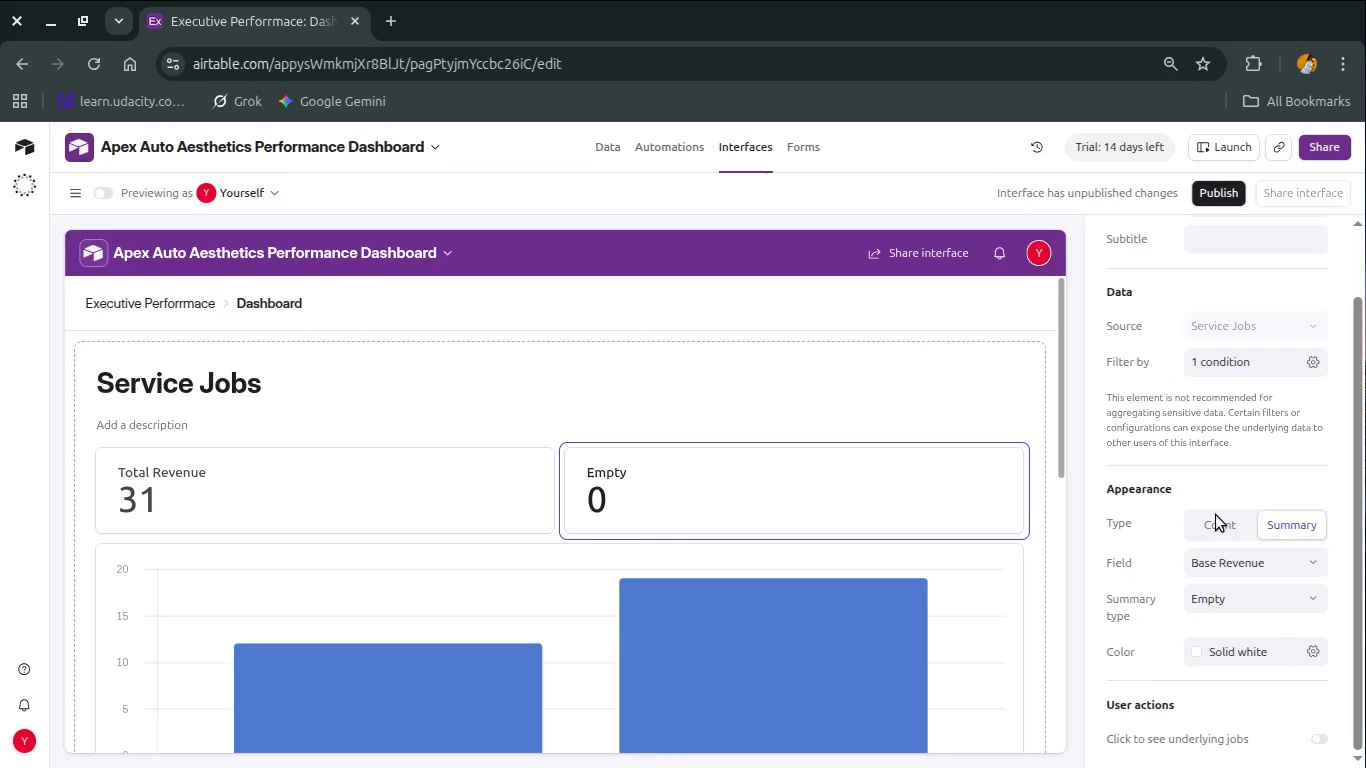 
scroll: coordinate [1216, 515], scroll_direction: down, amount: 5.0
 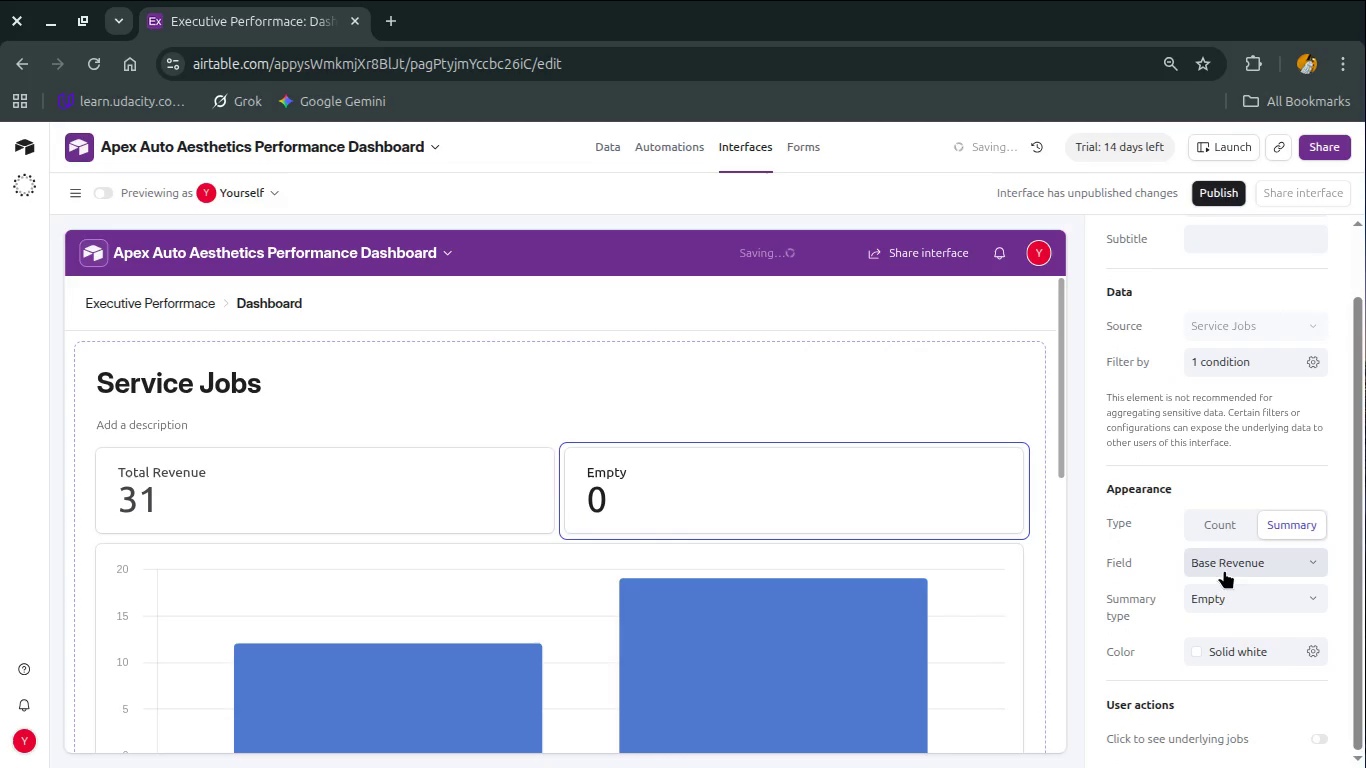 
left_click([1224, 570])
 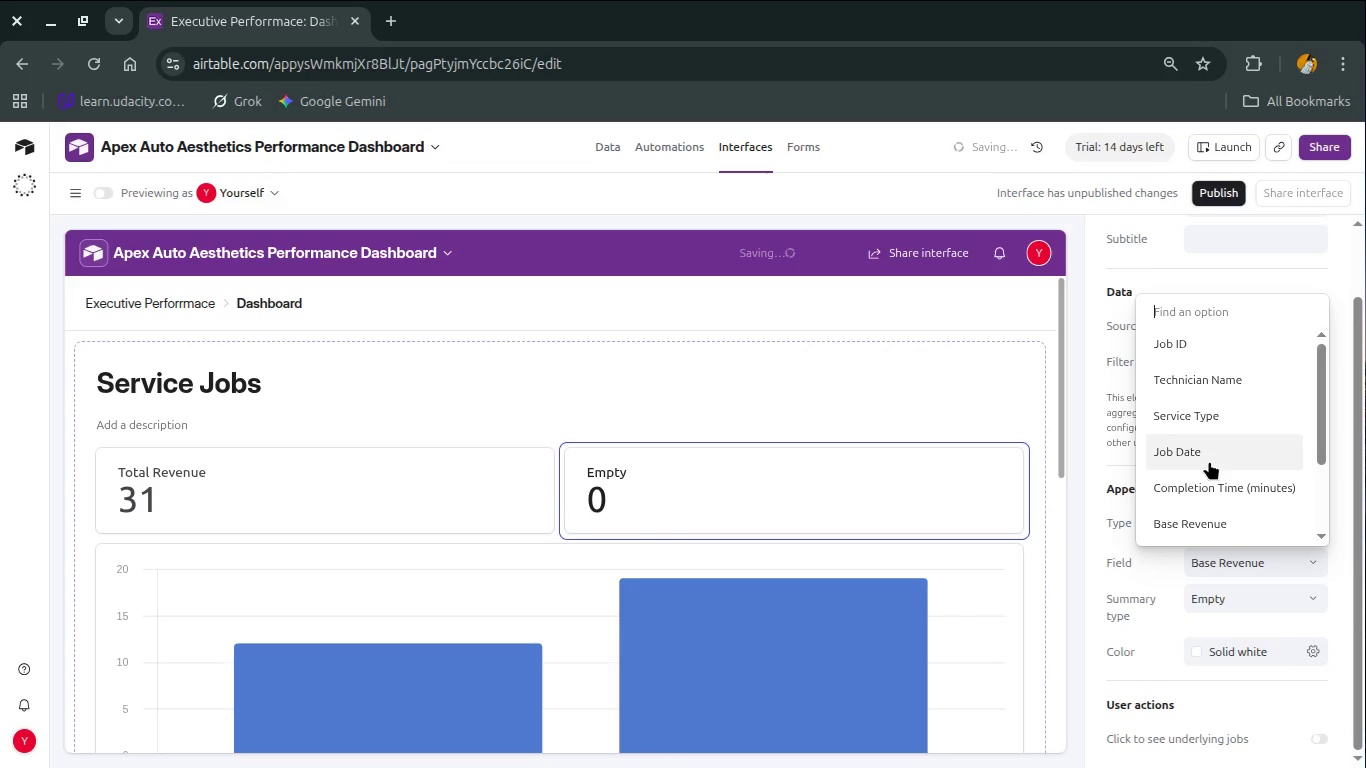 
scroll: coordinate [1209, 461], scroll_direction: down, amount: 8.0
 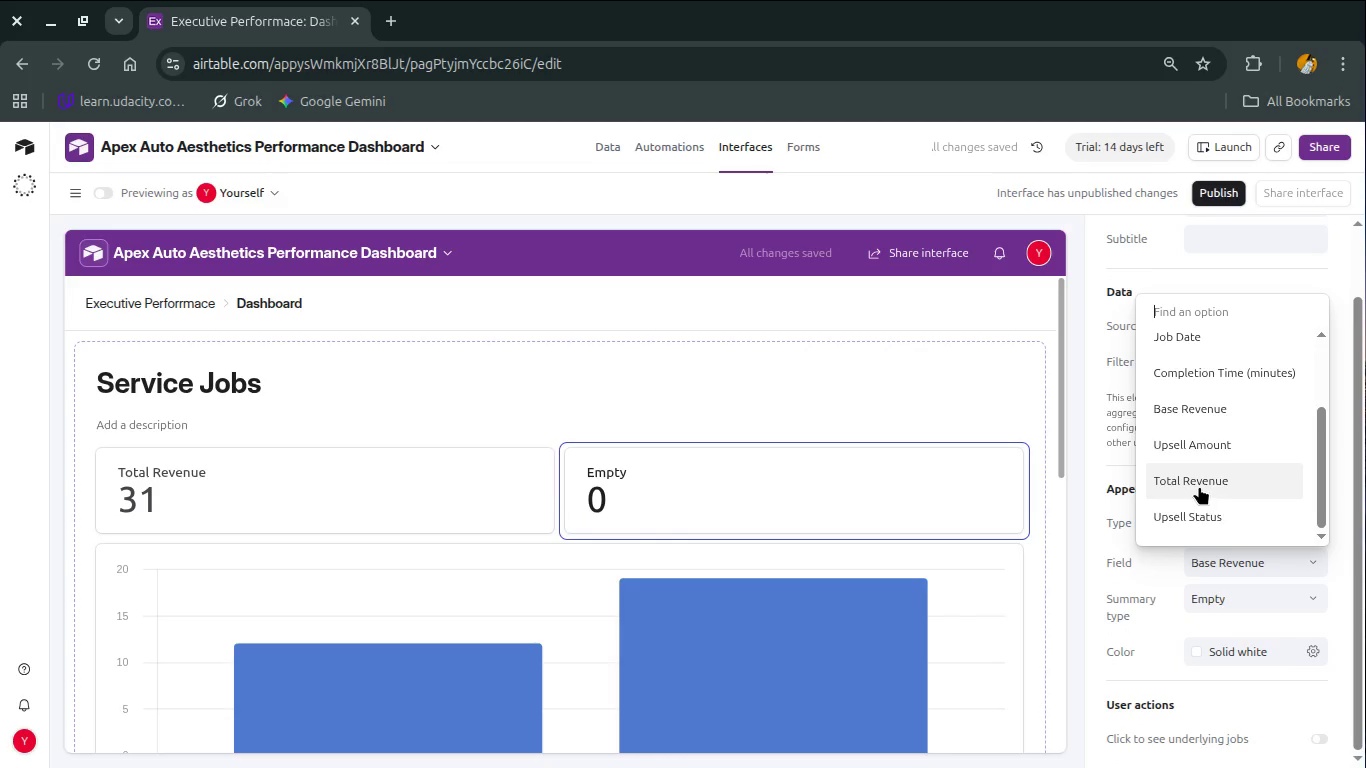 
left_click([1199, 486])
 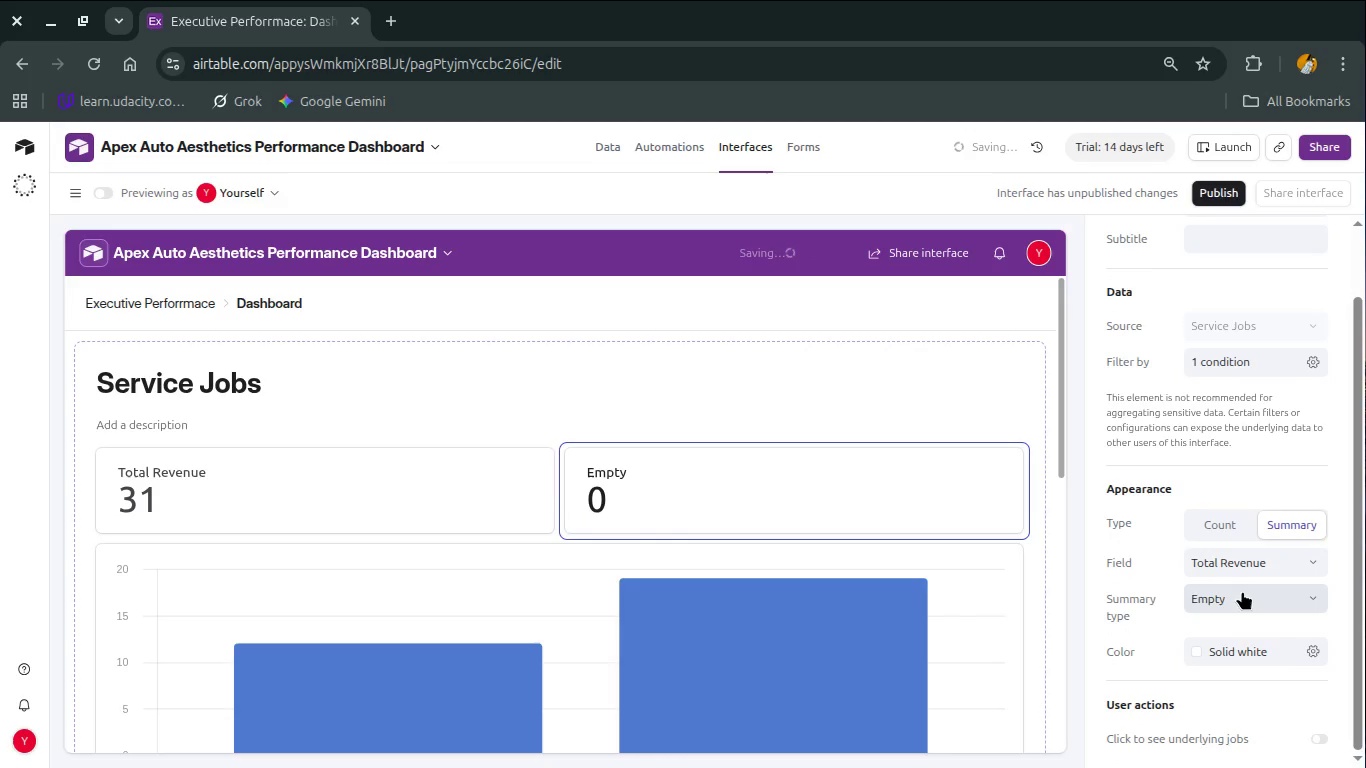 
left_click([1242, 591])
 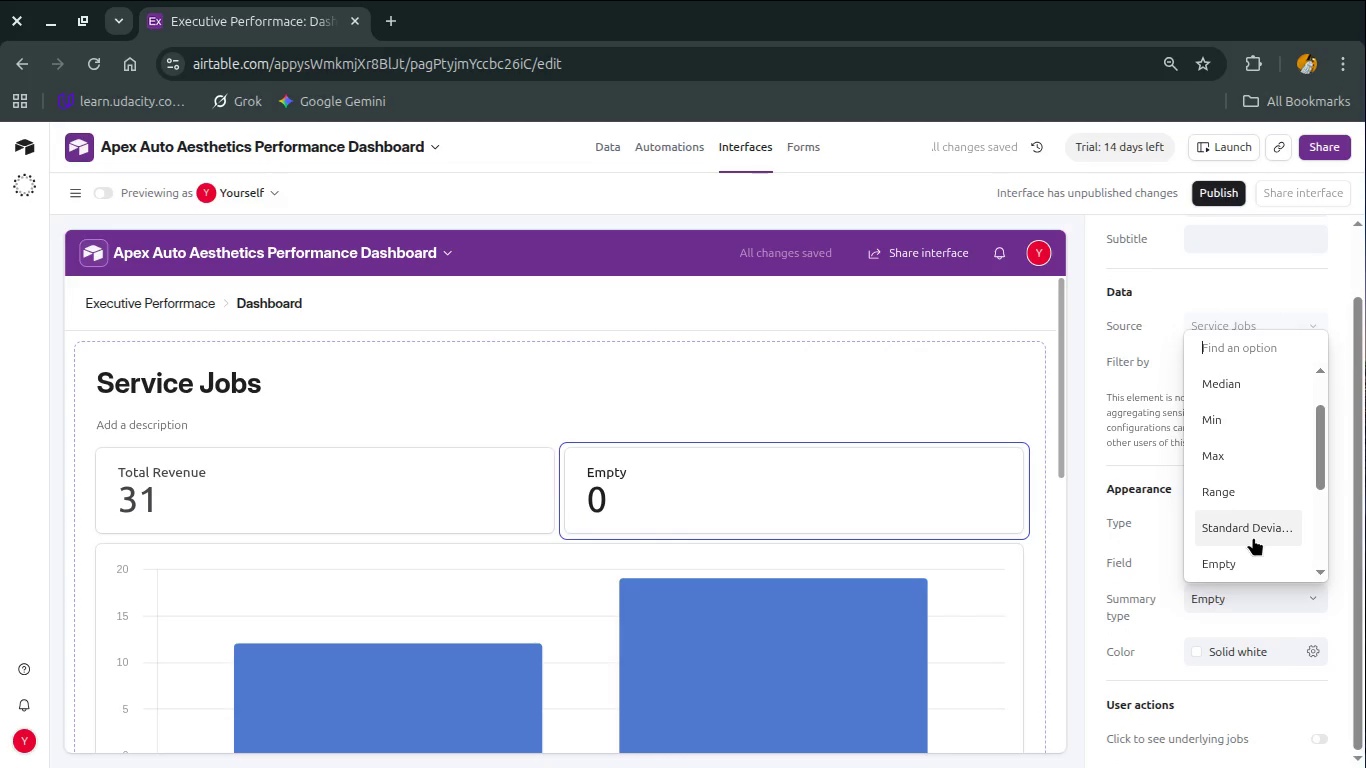 
scroll: coordinate [1253, 537], scroll_direction: down, amount: 1.0
 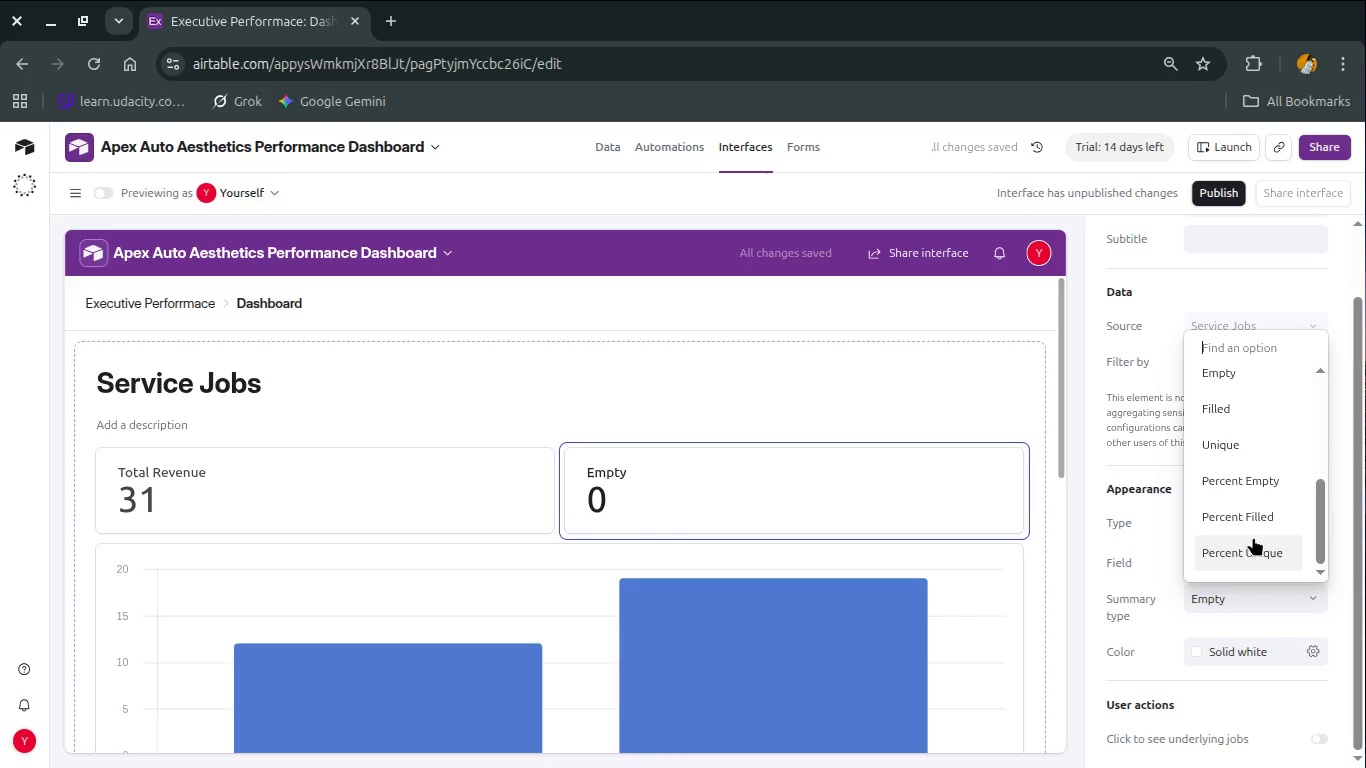 
scroll: coordinate [1253, 537], scroll_direction: up, amount: 2.0
 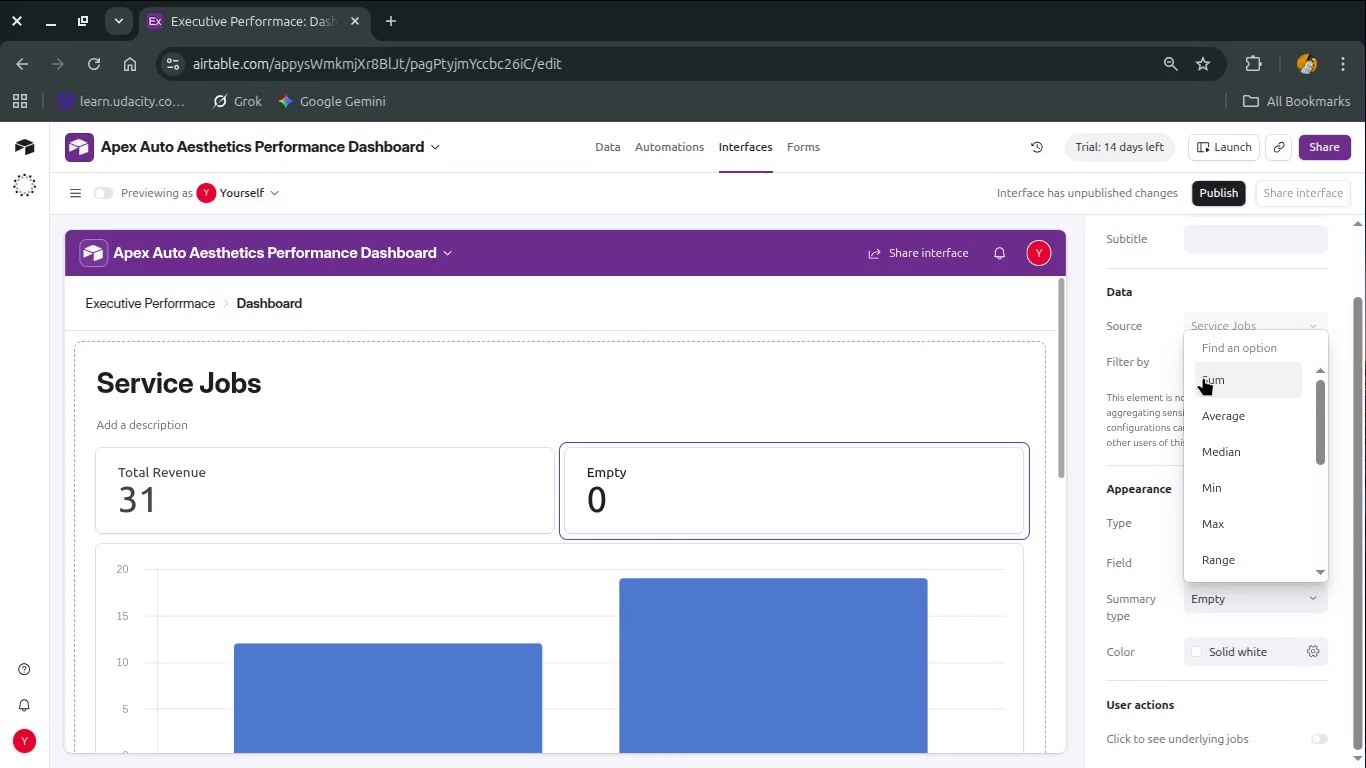 
left_click([1203, 377])
 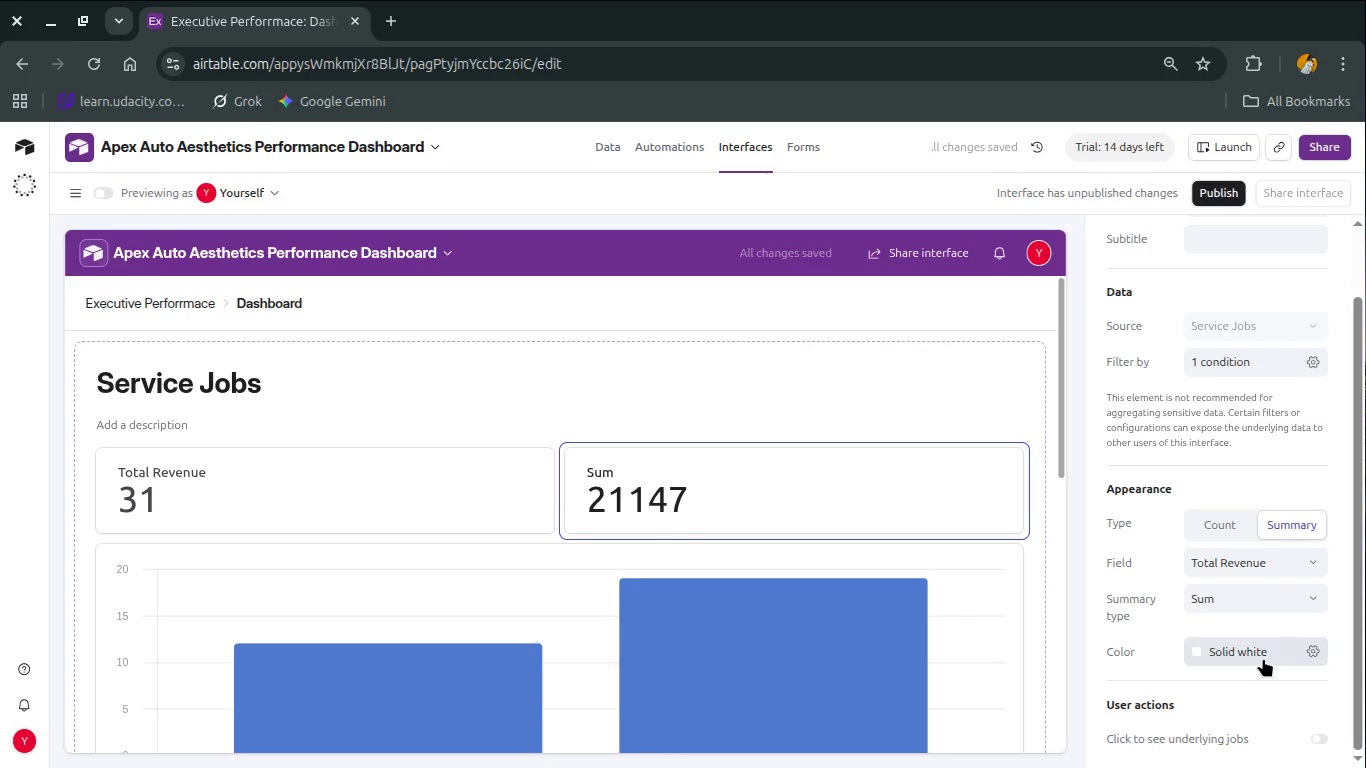 
left_click([1263, 658])
 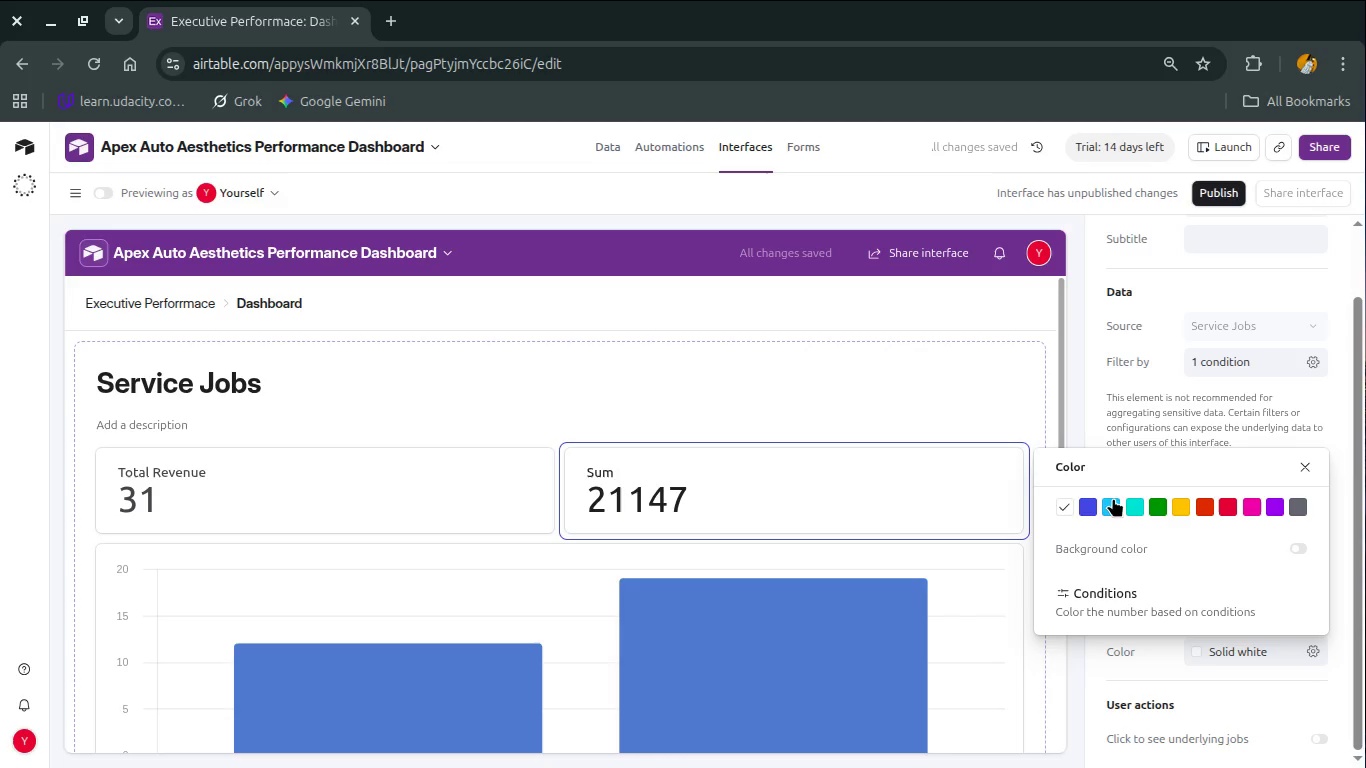 
left_click([1132, 506])
 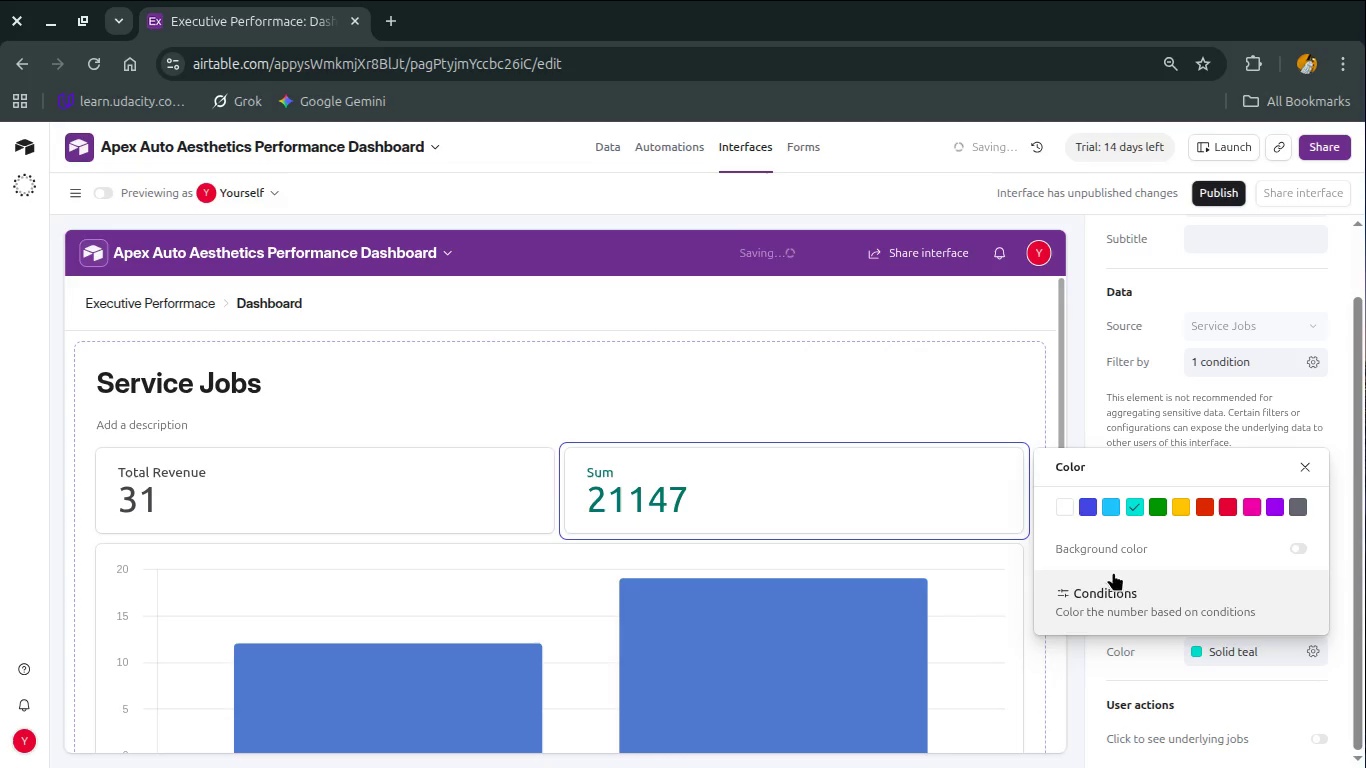 
left_click([1219, 543])
 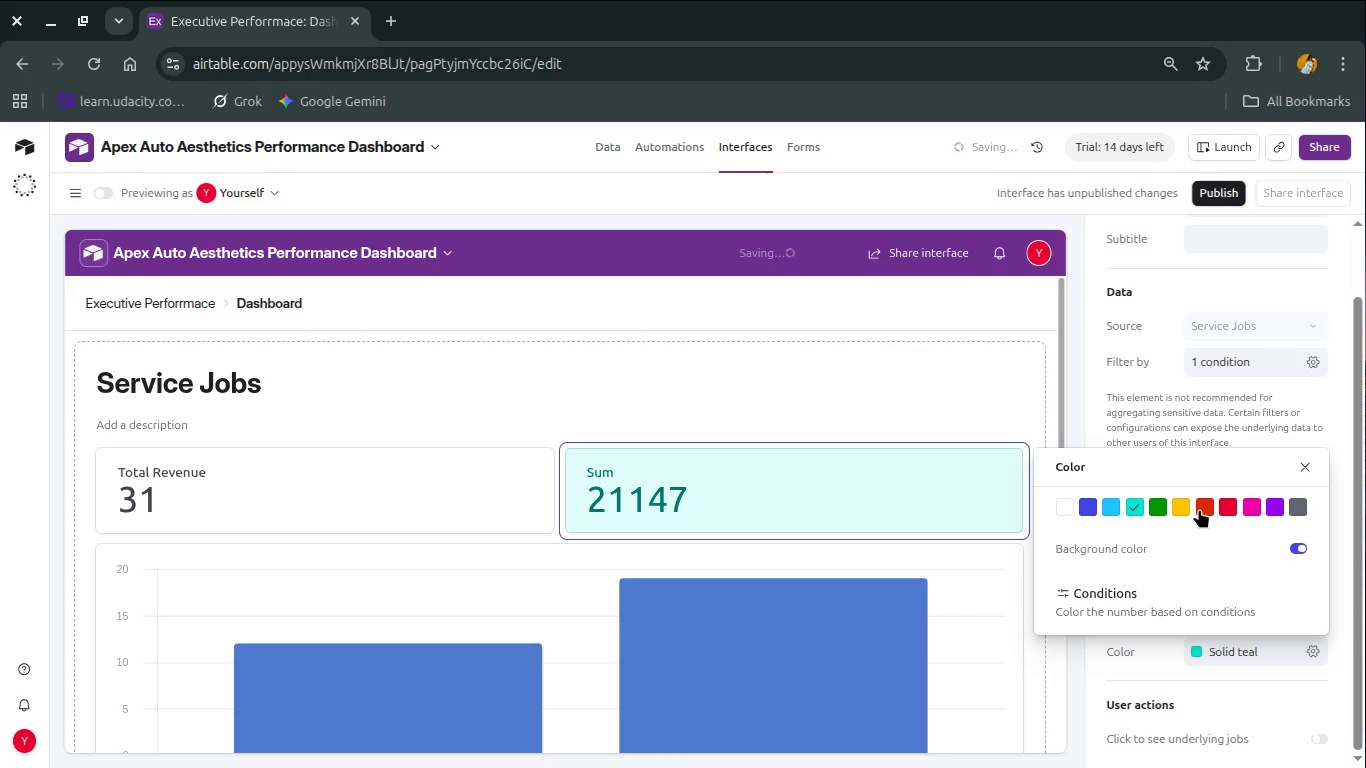 
left_click([1199, 509])
 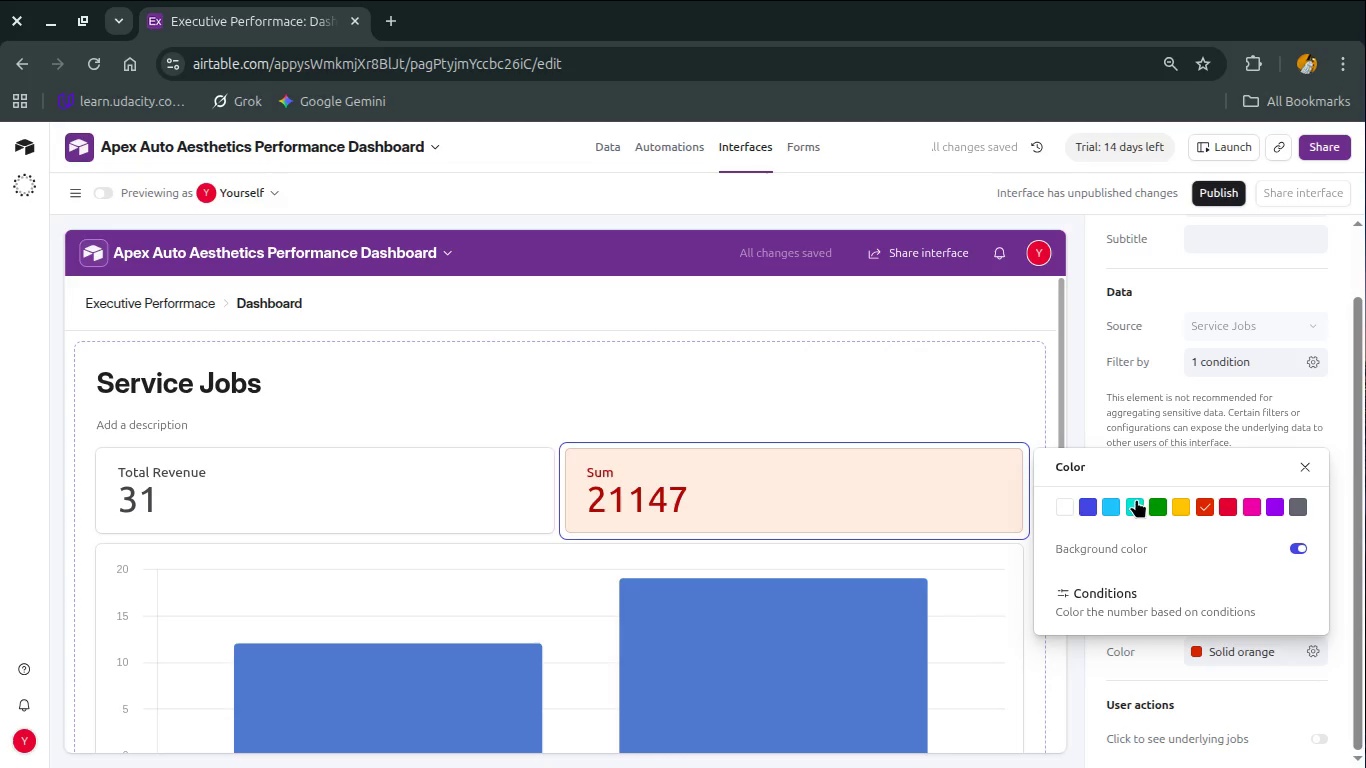 
left_click([1166, 504])
 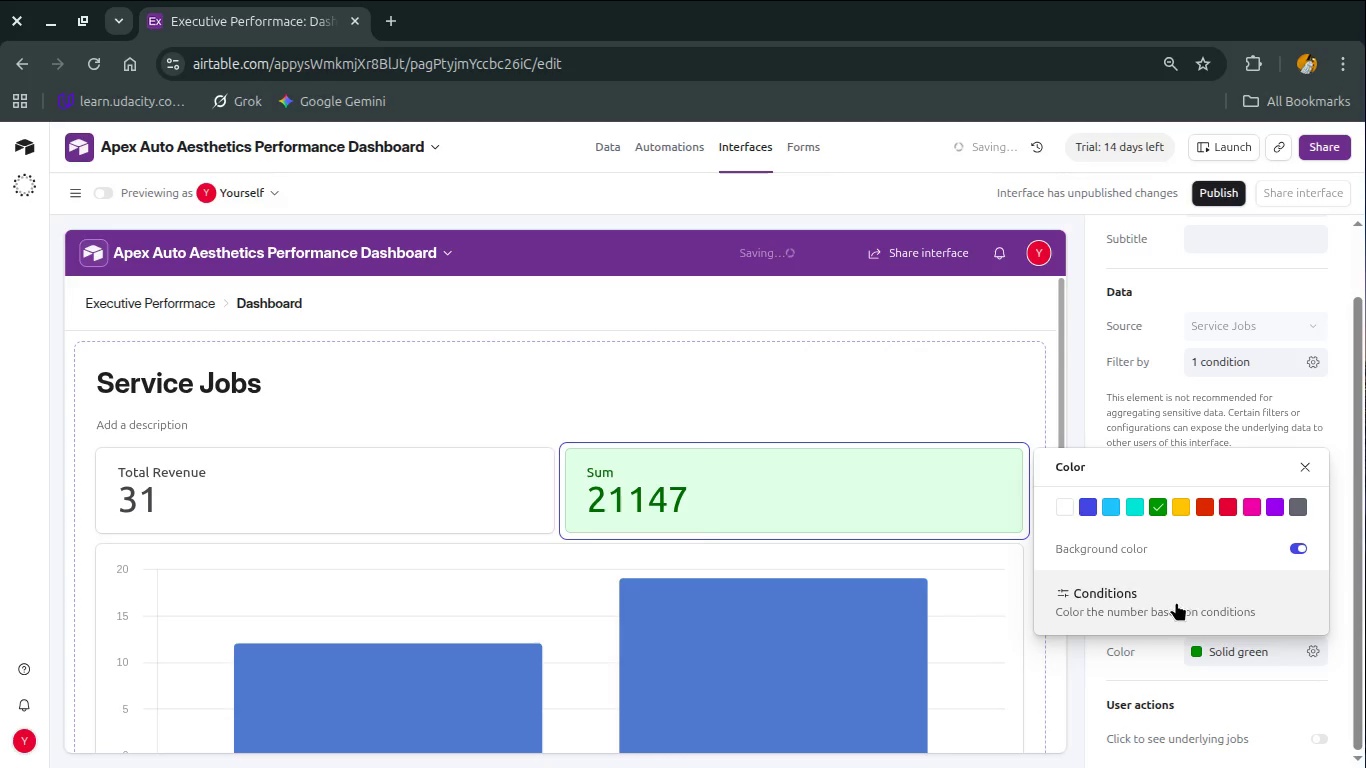 
left_click([1176, 602])
 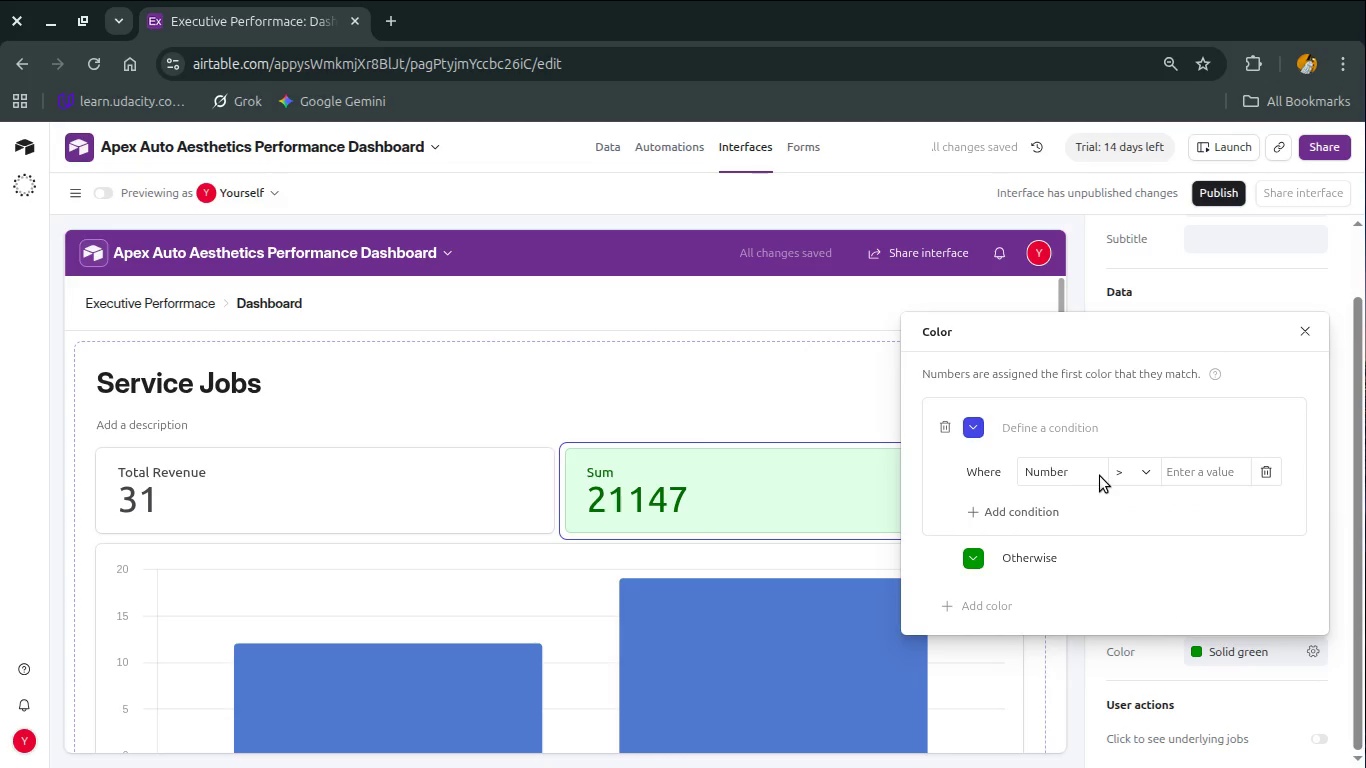 
left_click([1079, 473])
 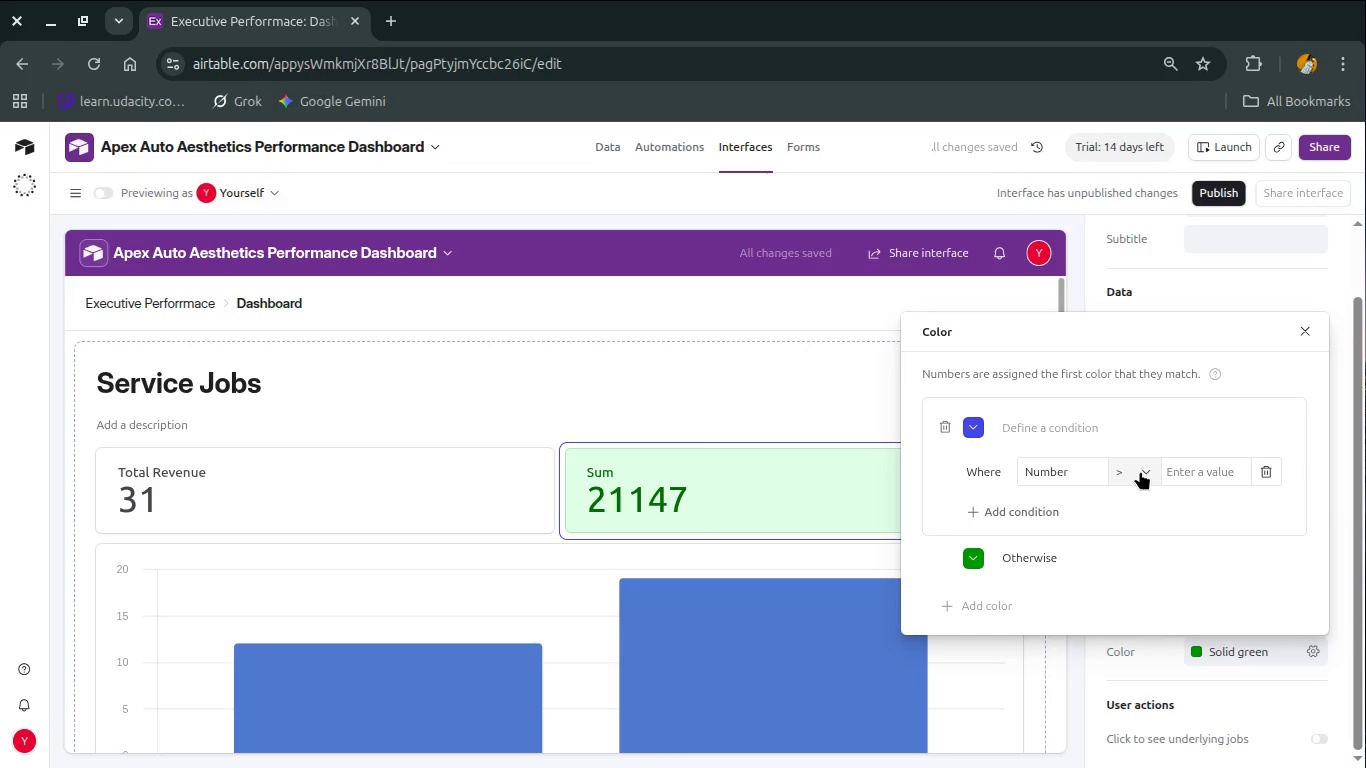 
left_click([1211, 466])
 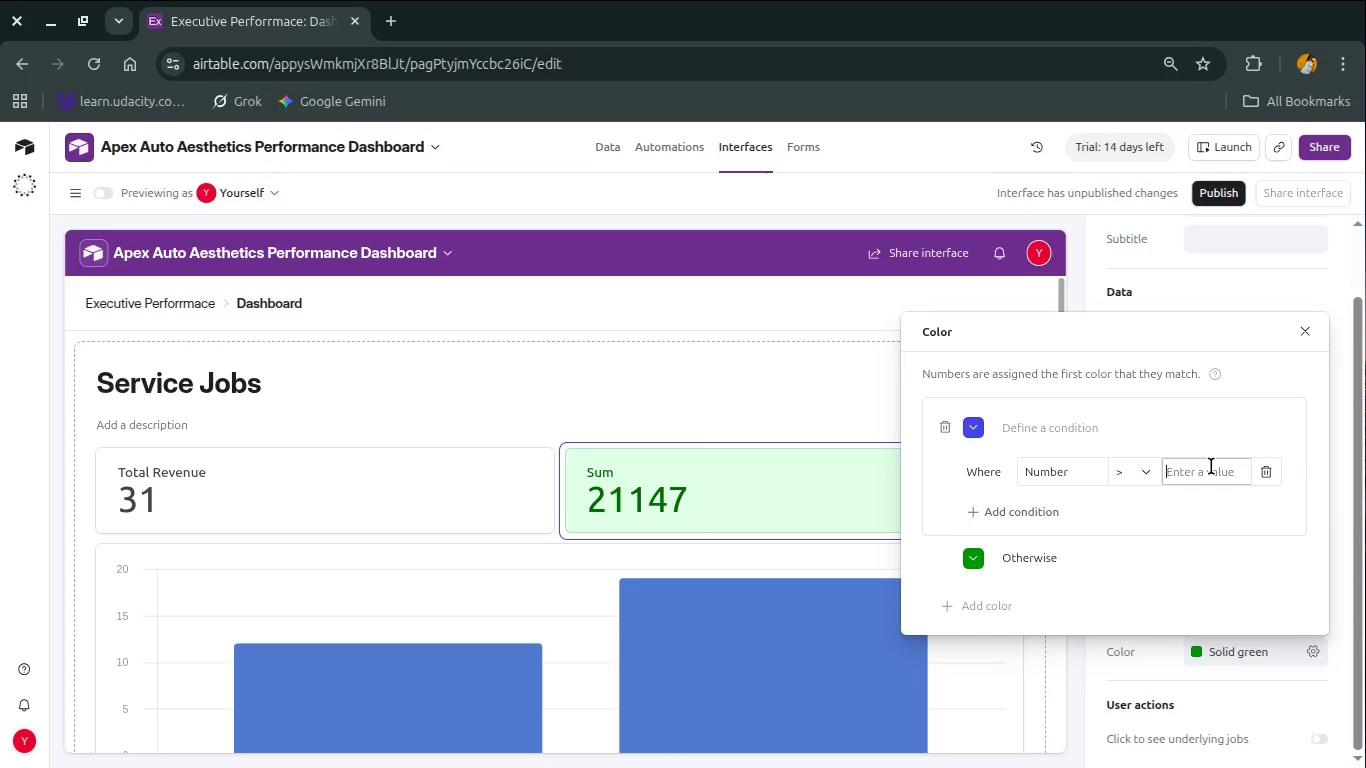 
type(80)
 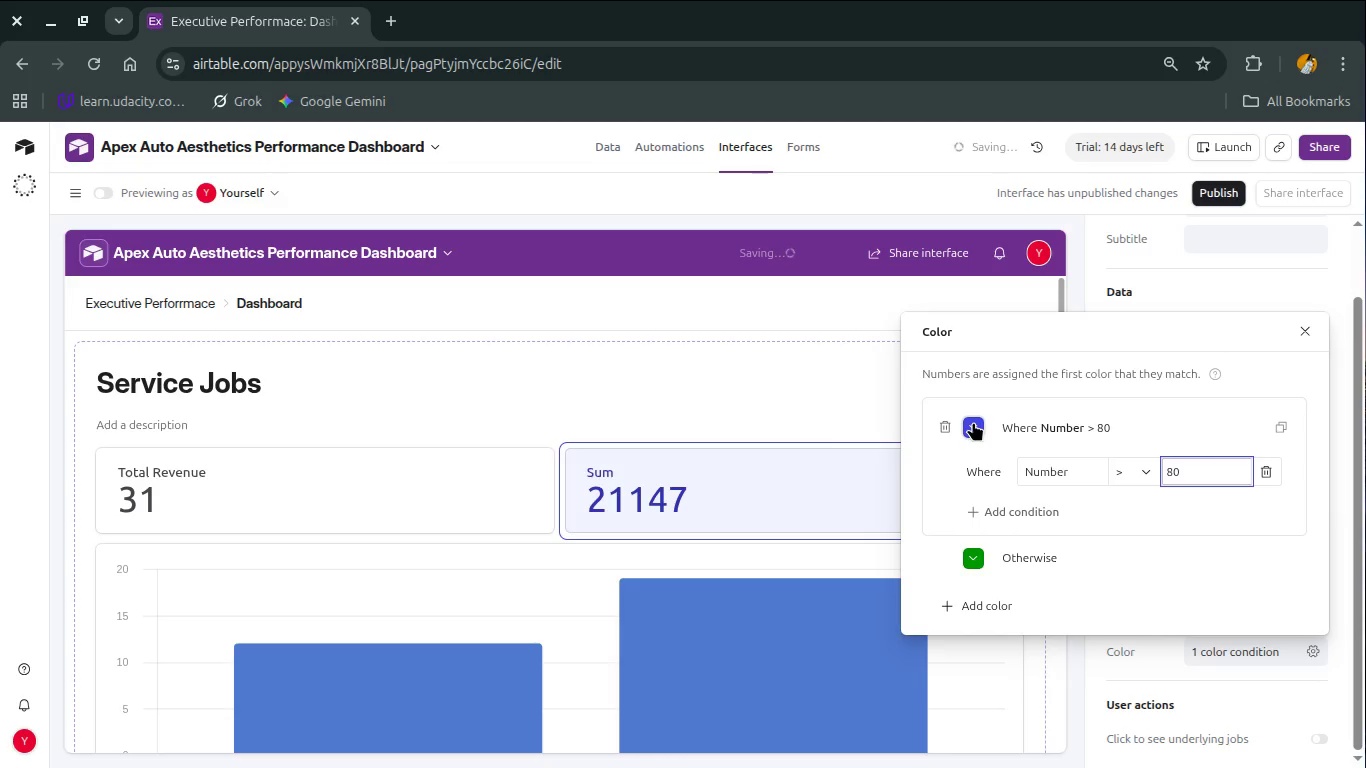 
left_click([973, 422])
 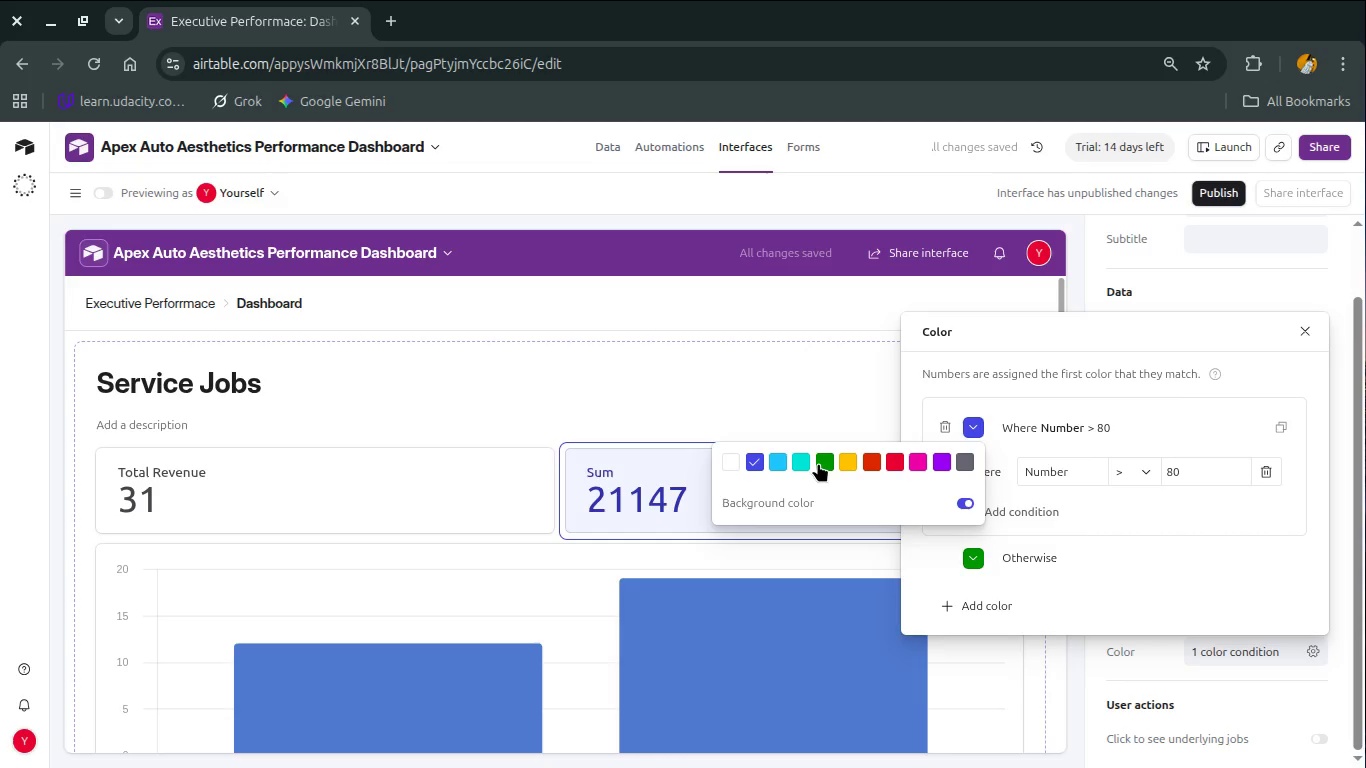 
left_click([818, 463])
 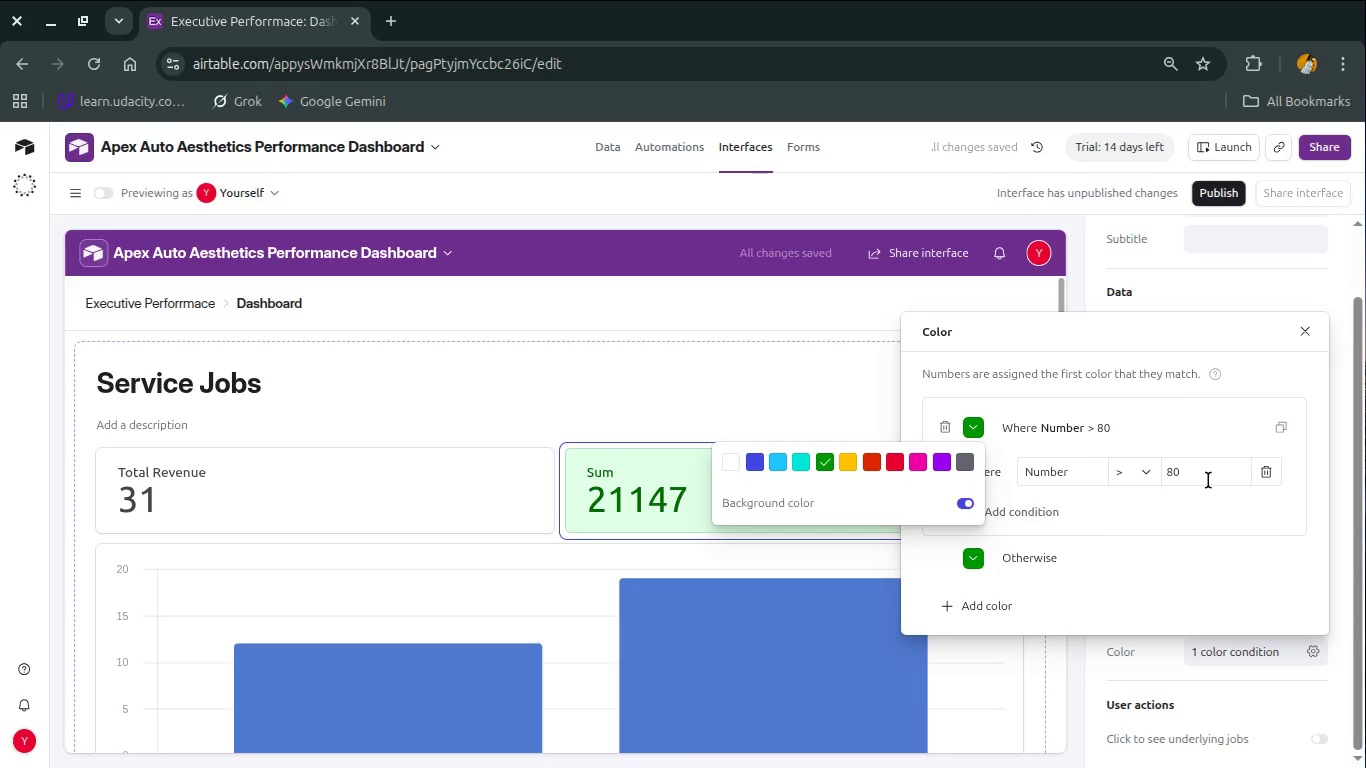 
left_click([1213, 472])
 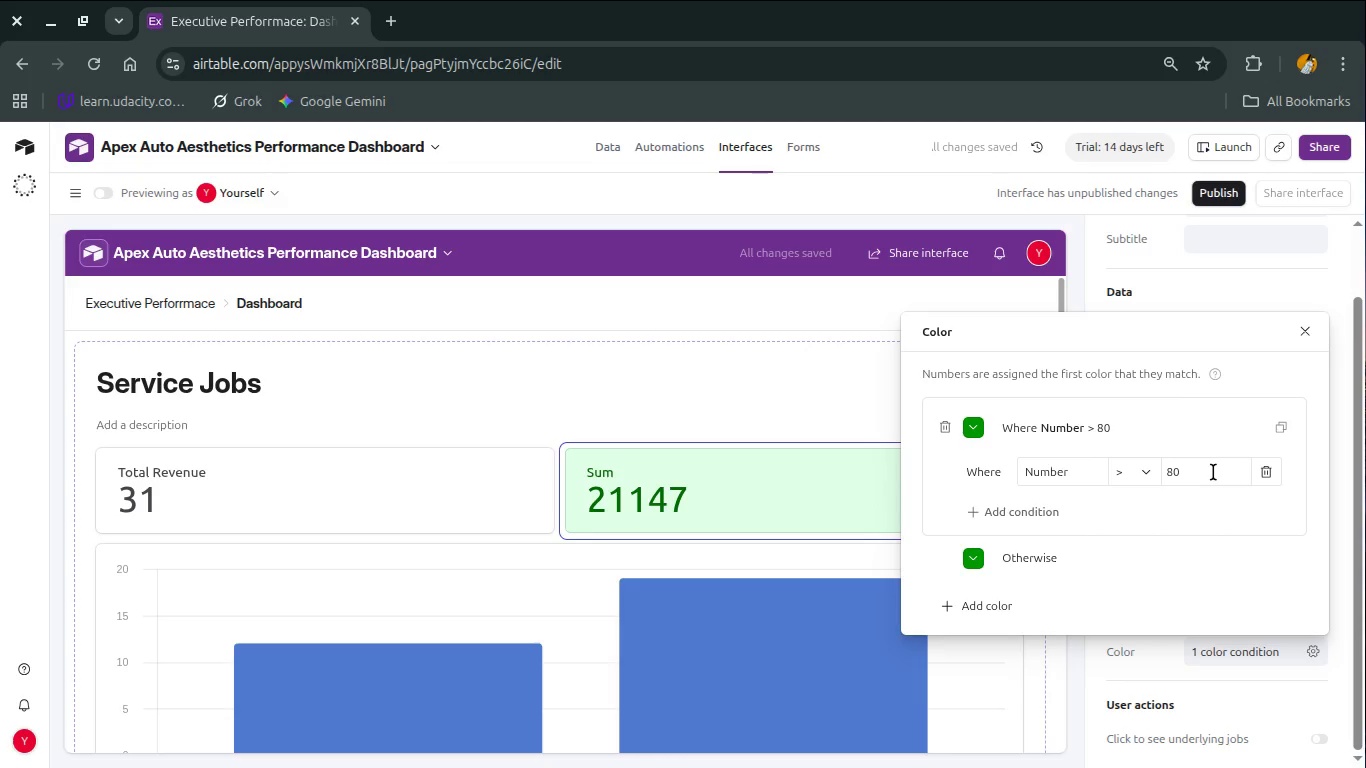 
key(Backspace)
 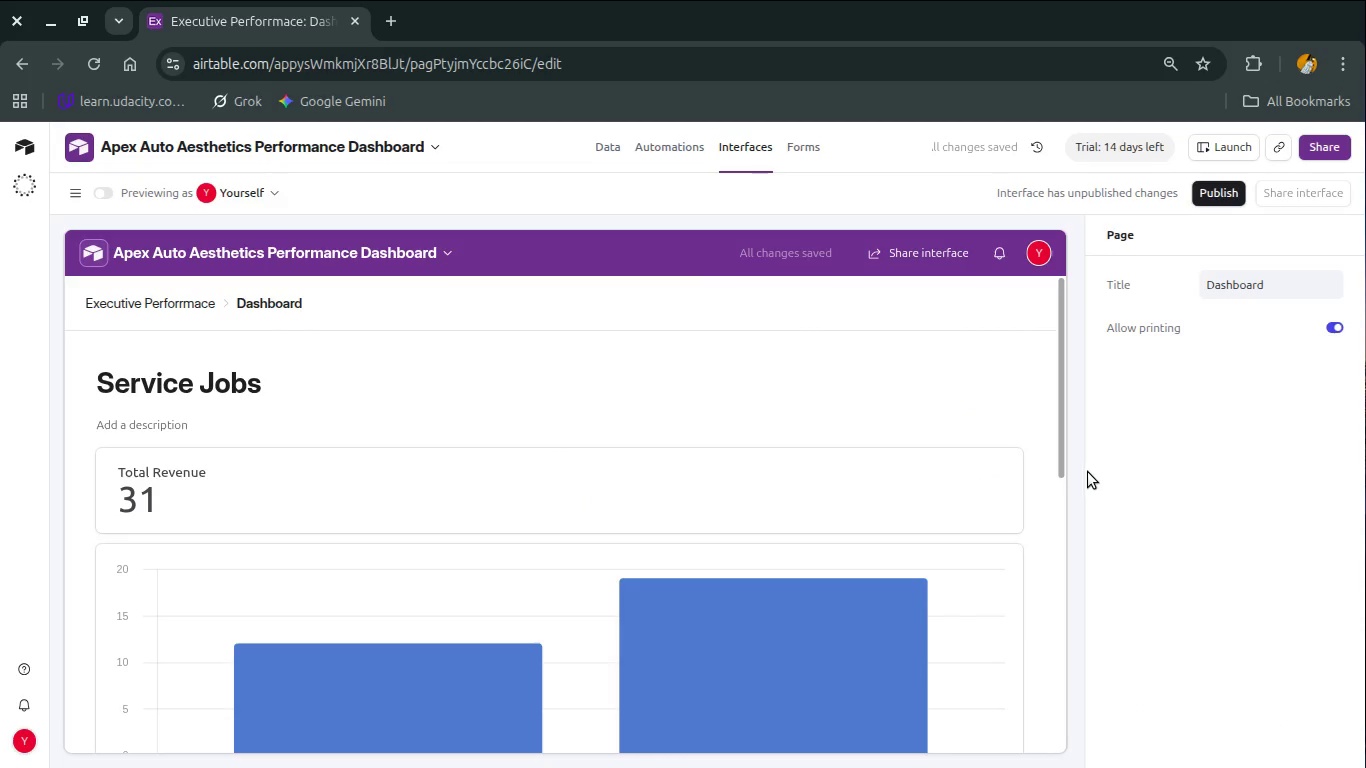 
key(Control+Z)
 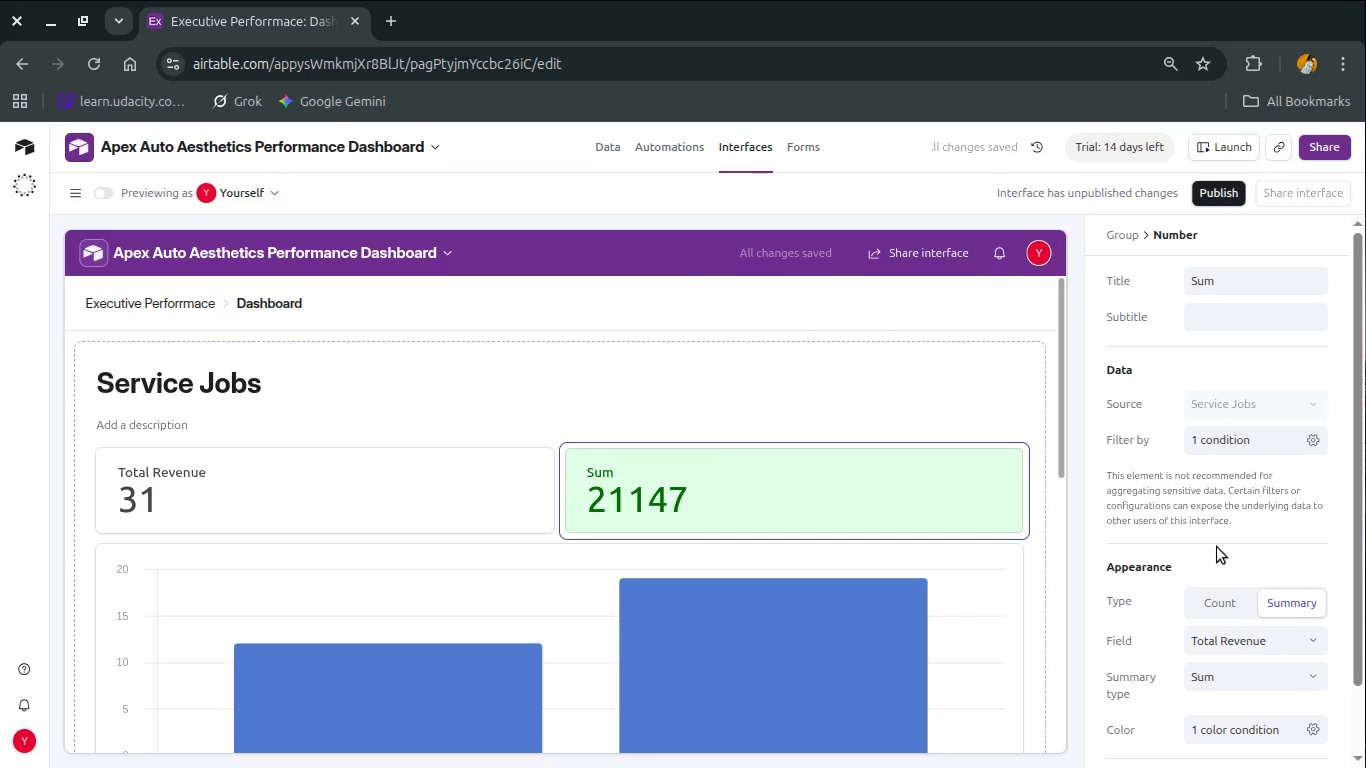 
scroll: coordinate [1275, 588], scroll_direction: down, amount: 2.0
 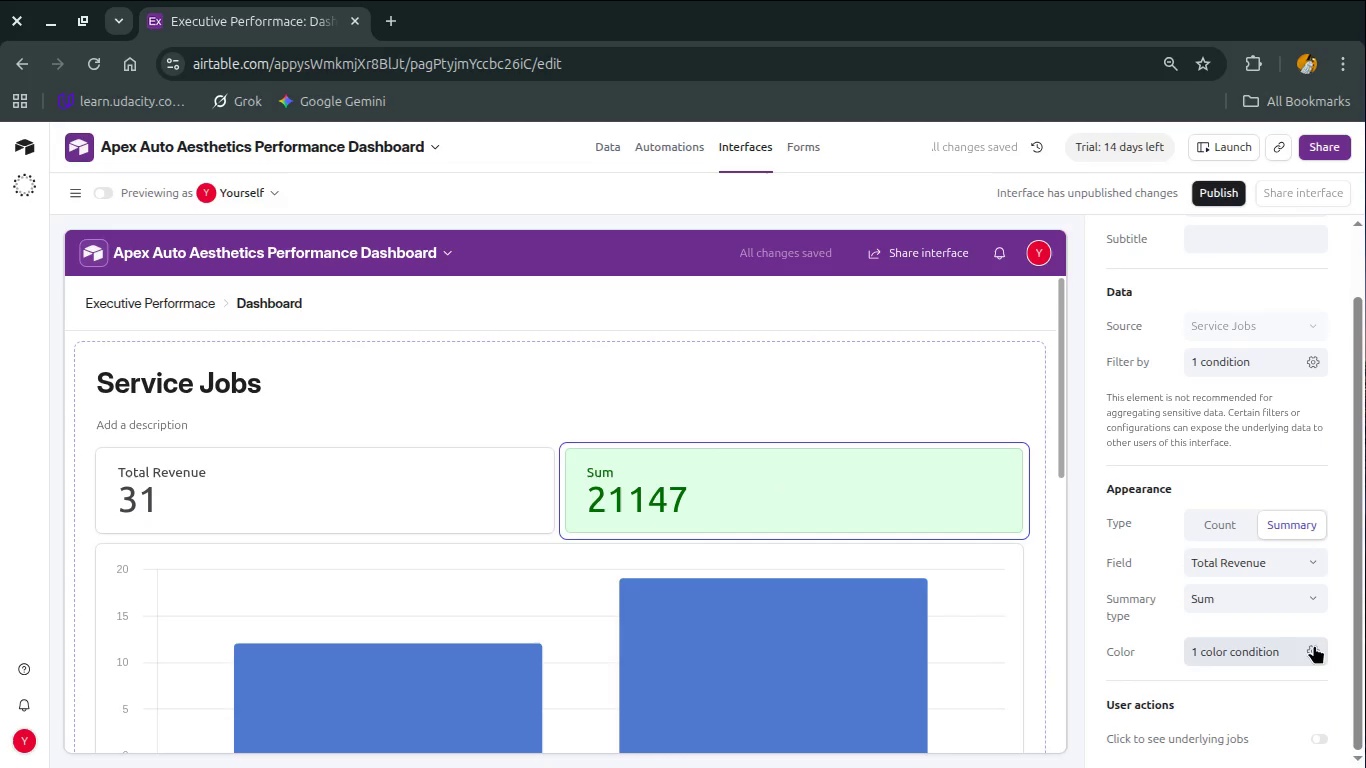 
left_click([1314, 645])
 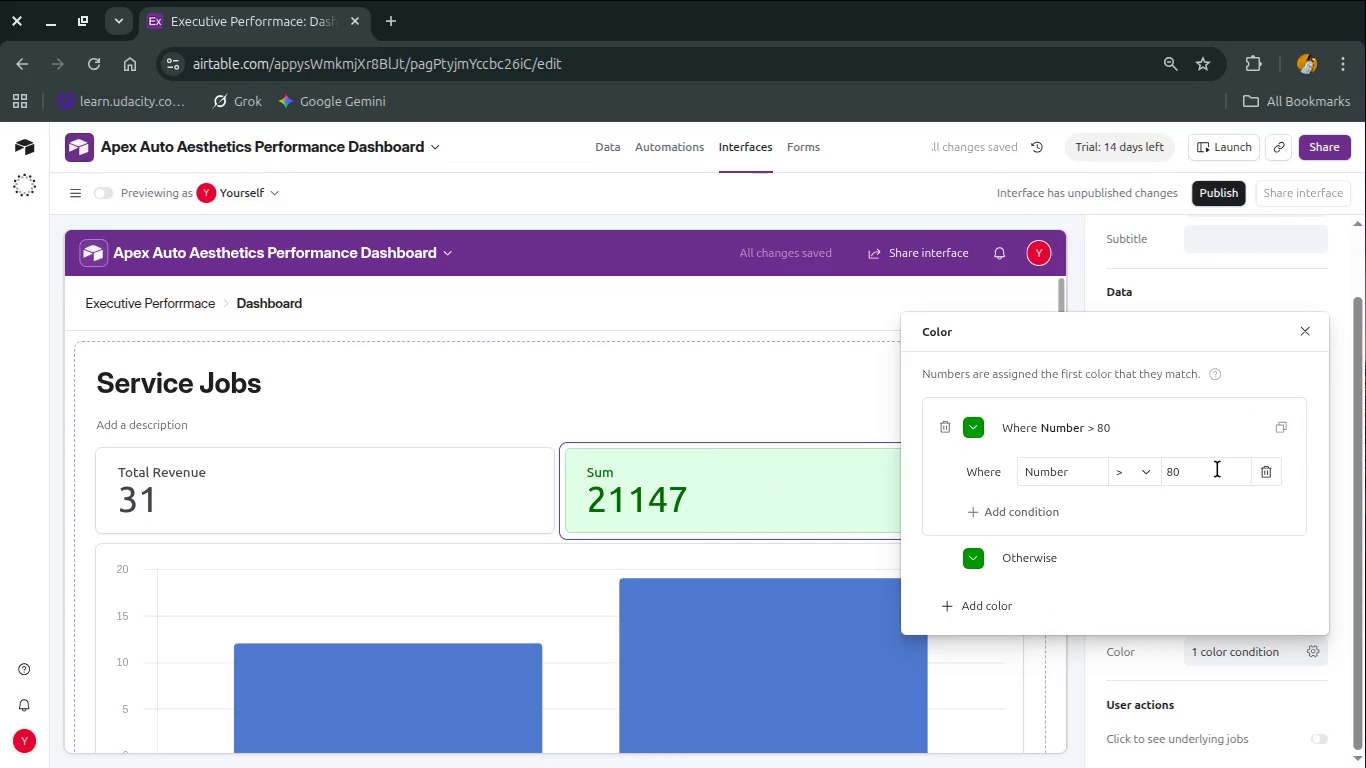 
left_click([1215, 468])
 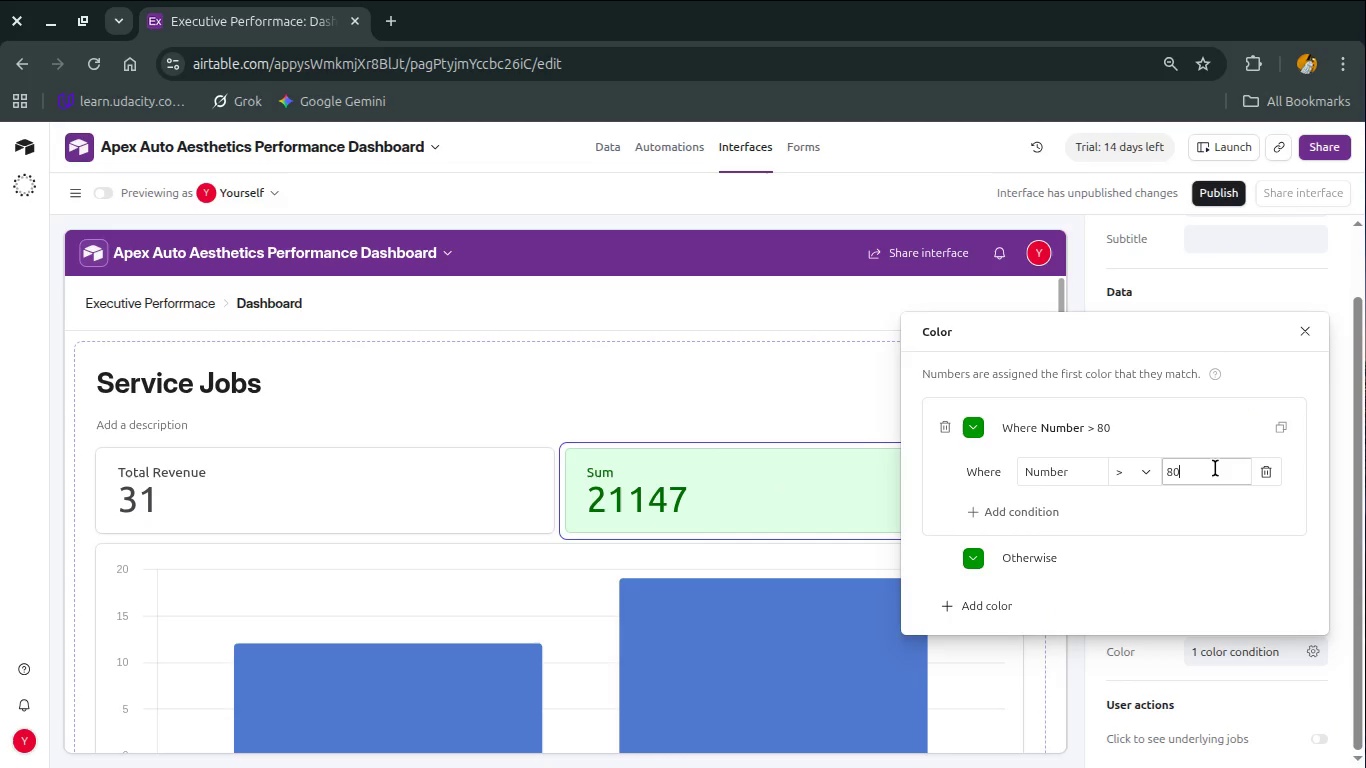 
key(Backspace)
key(Backspace)
type(20000)
 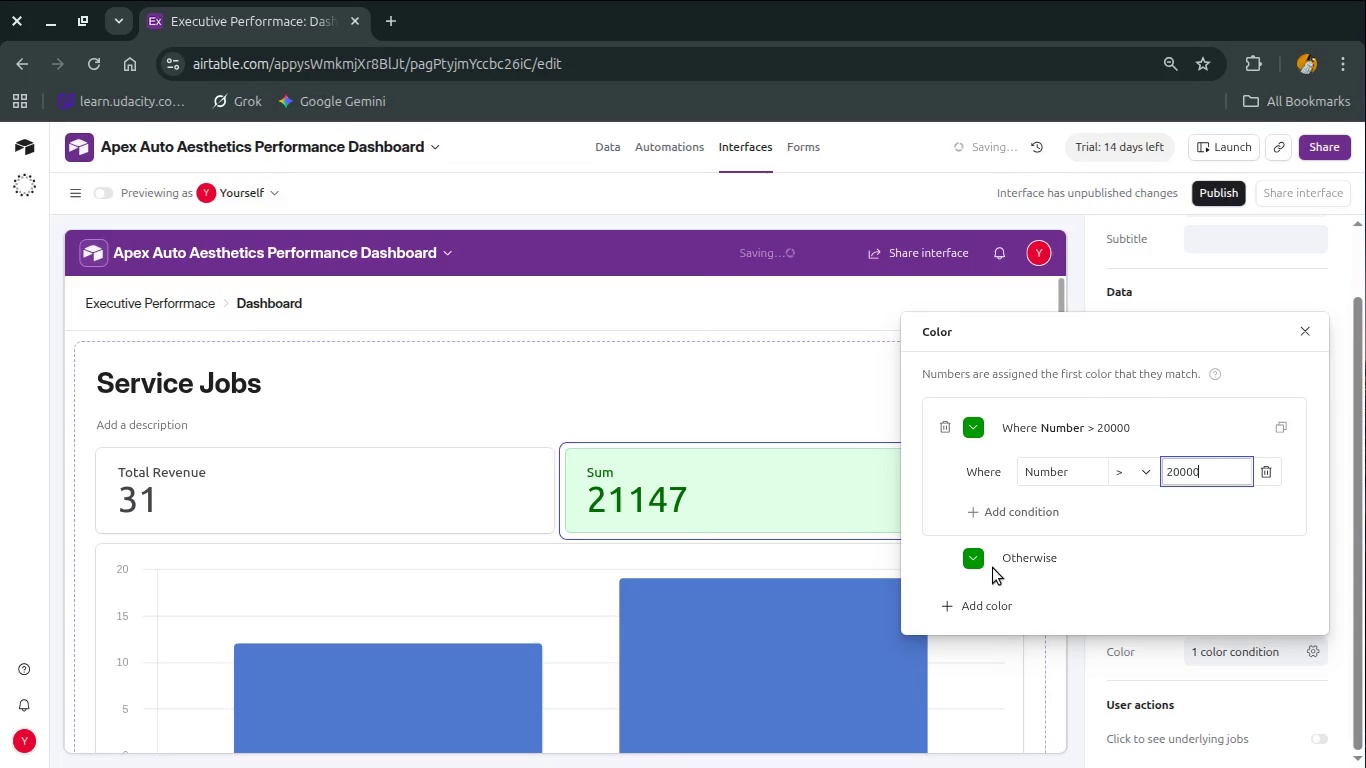 
left_click([976, 560])
 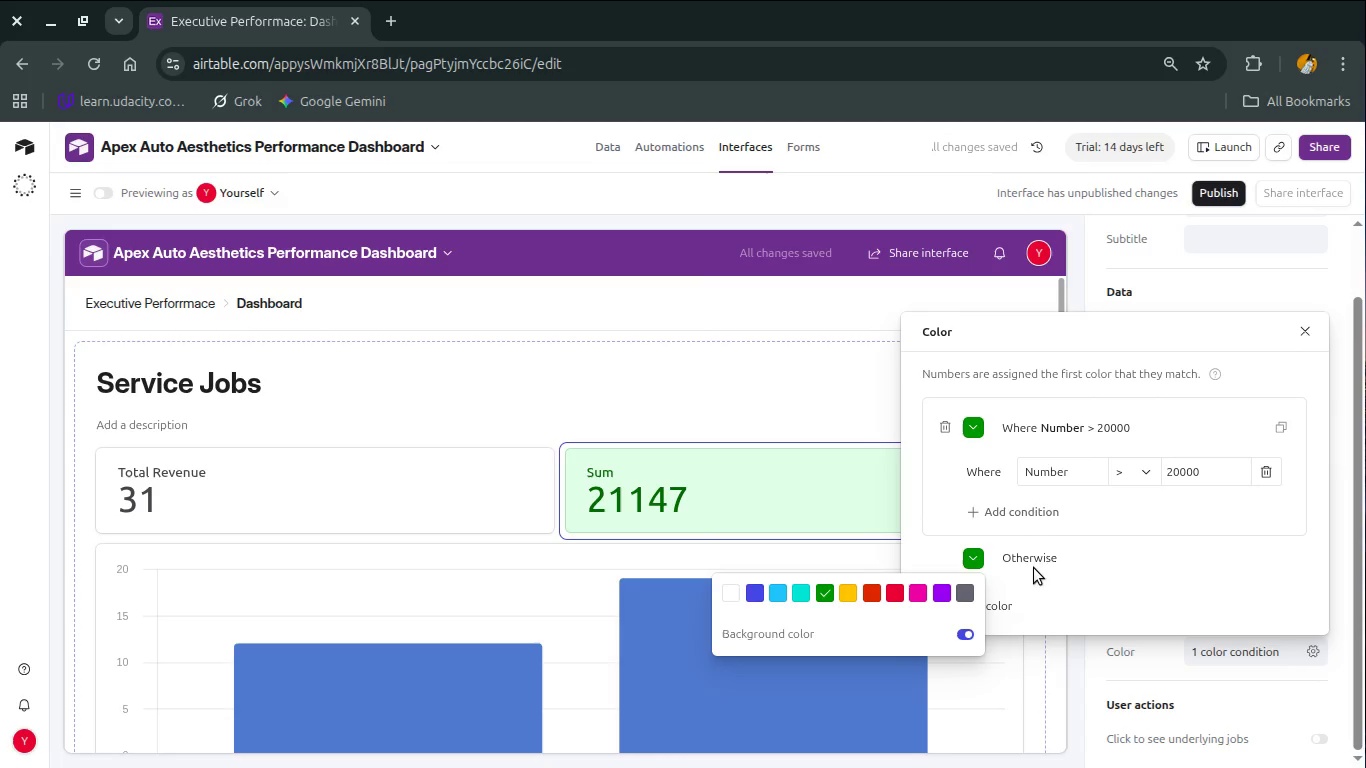 
left_click([1024, 504])
 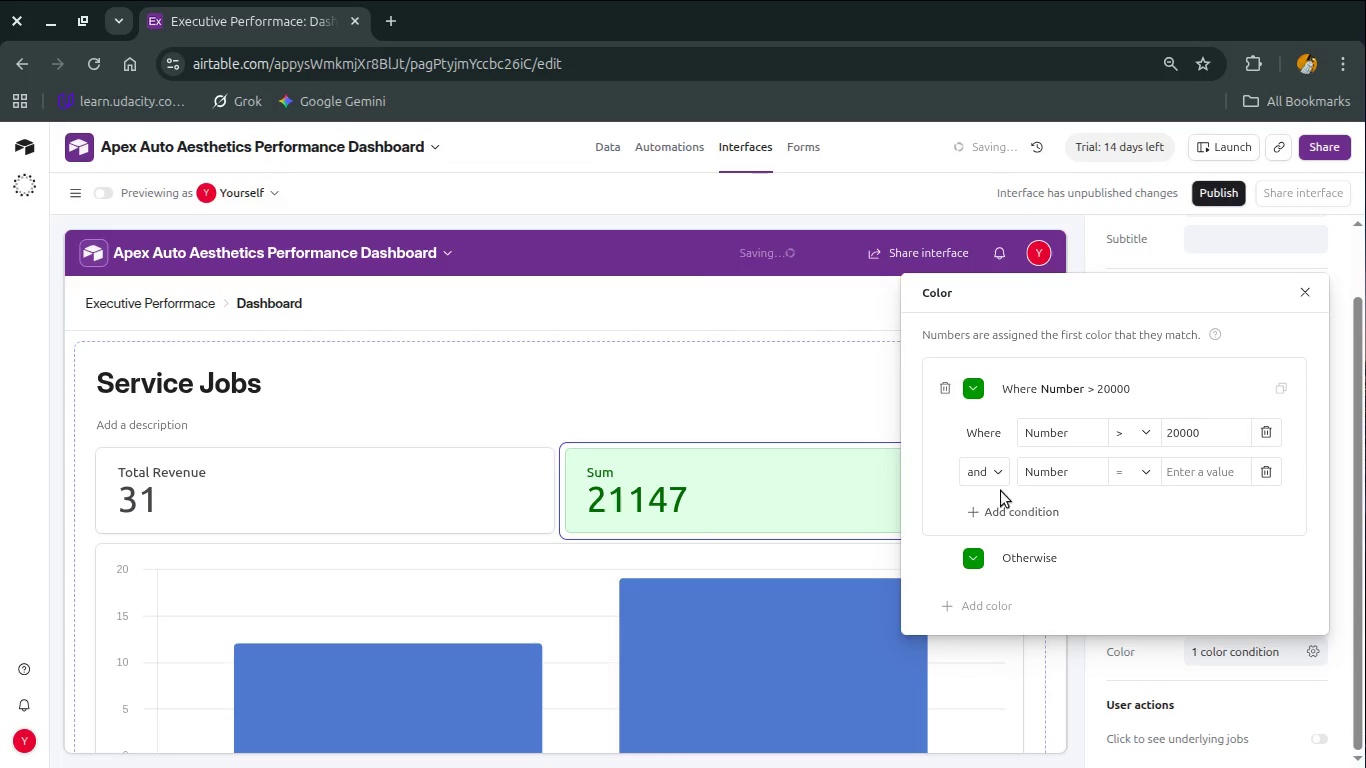 
left_click([986, 475])
 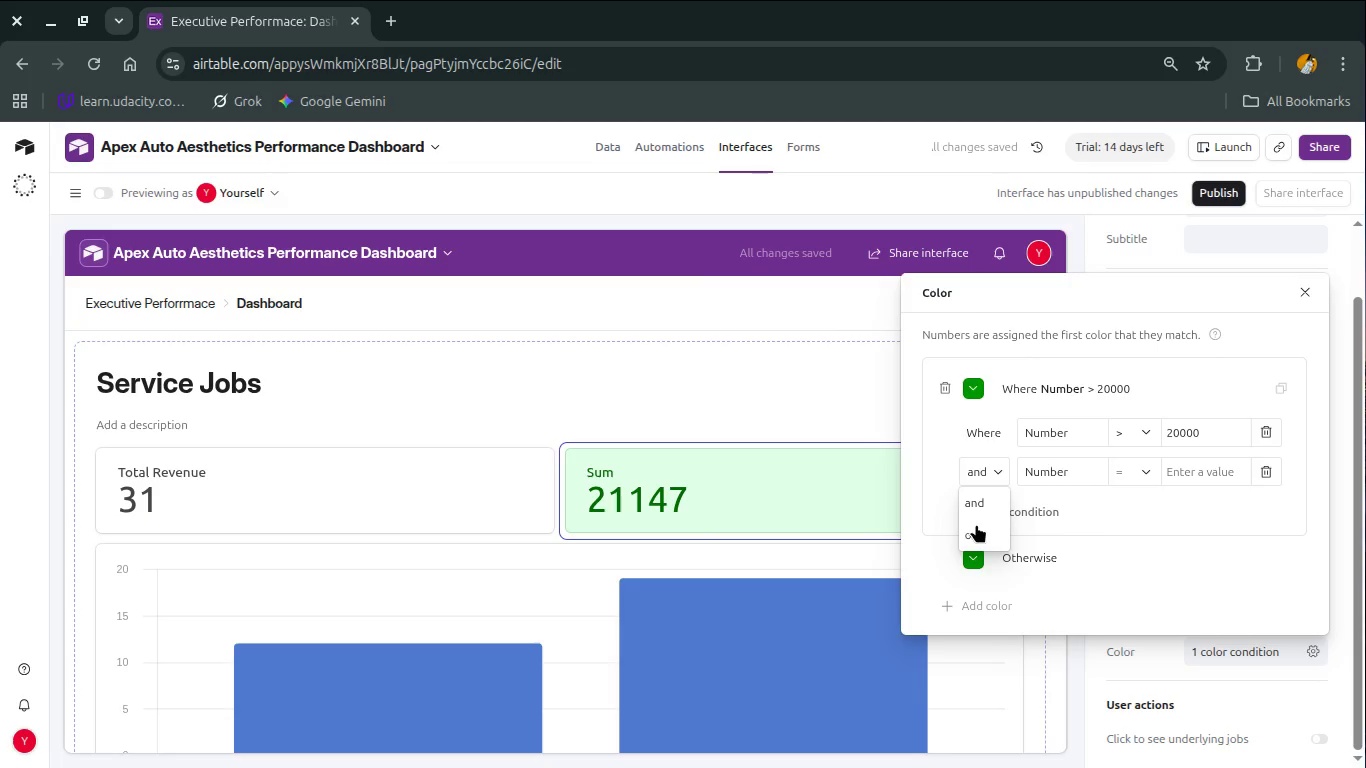 
left_click([976, 524])
 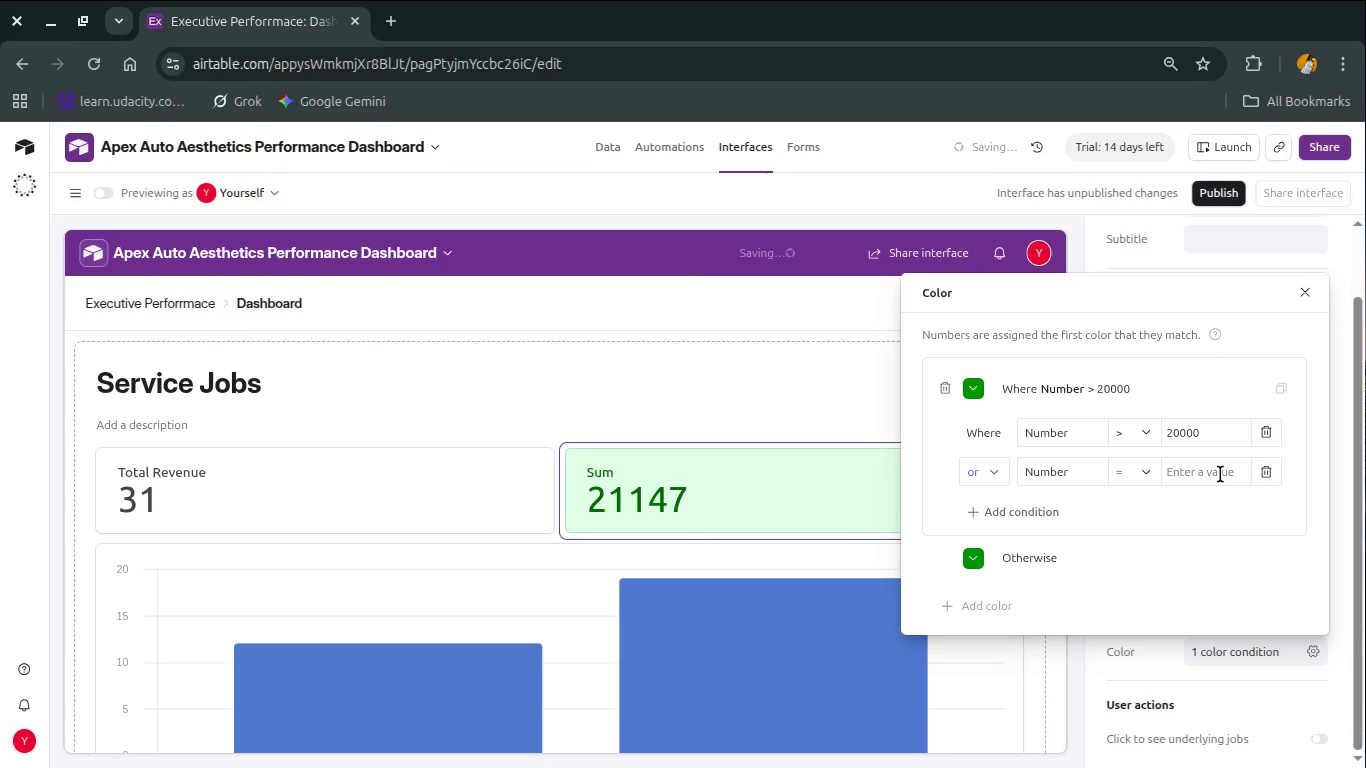 
left_click([1220, 474])
 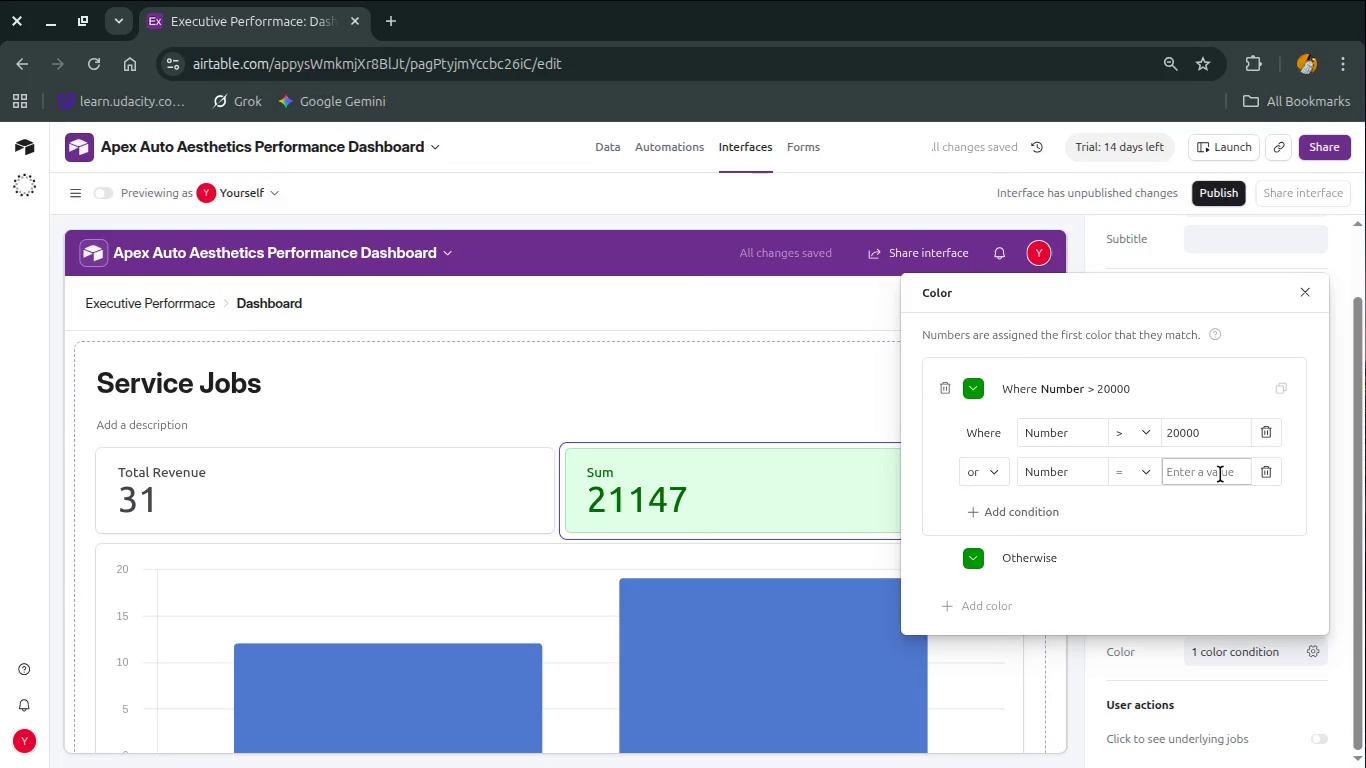 
type(10000)
 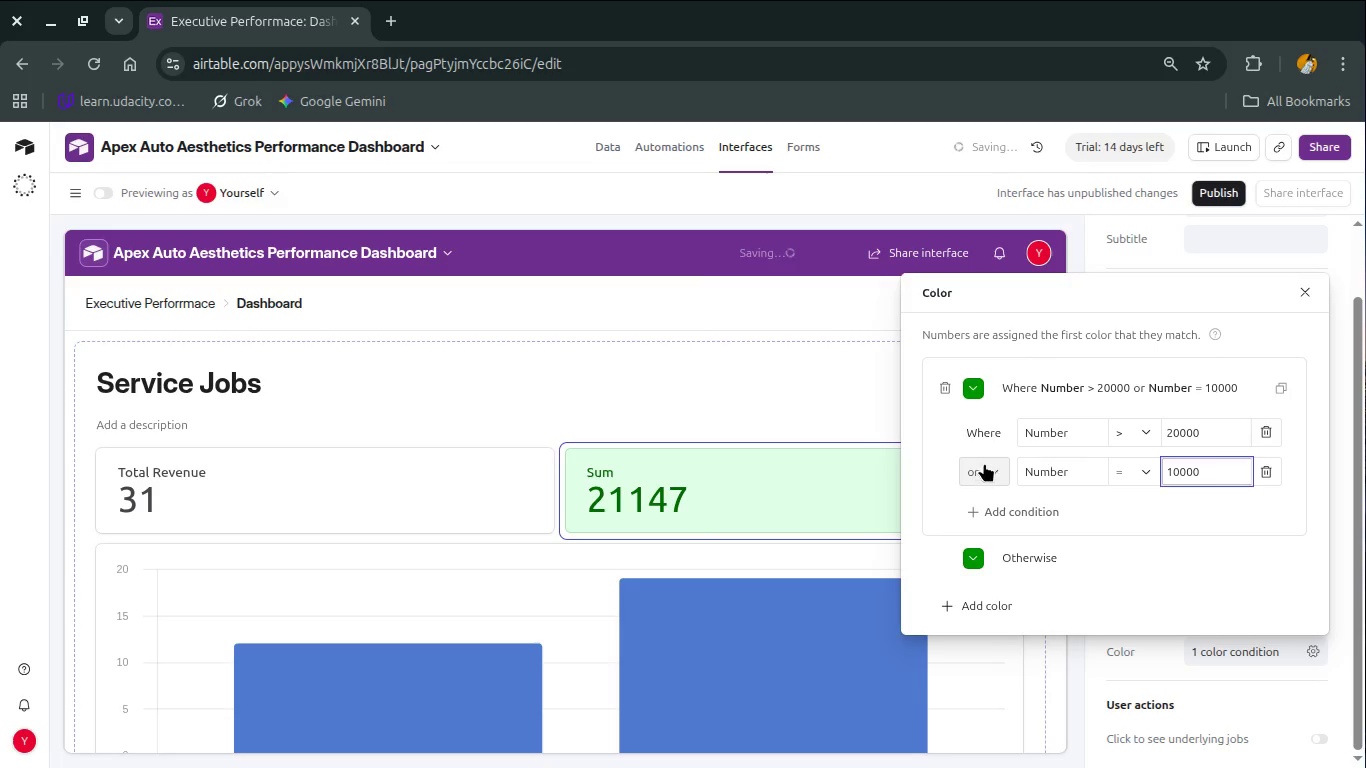 
mouse_move([1014, 479])
 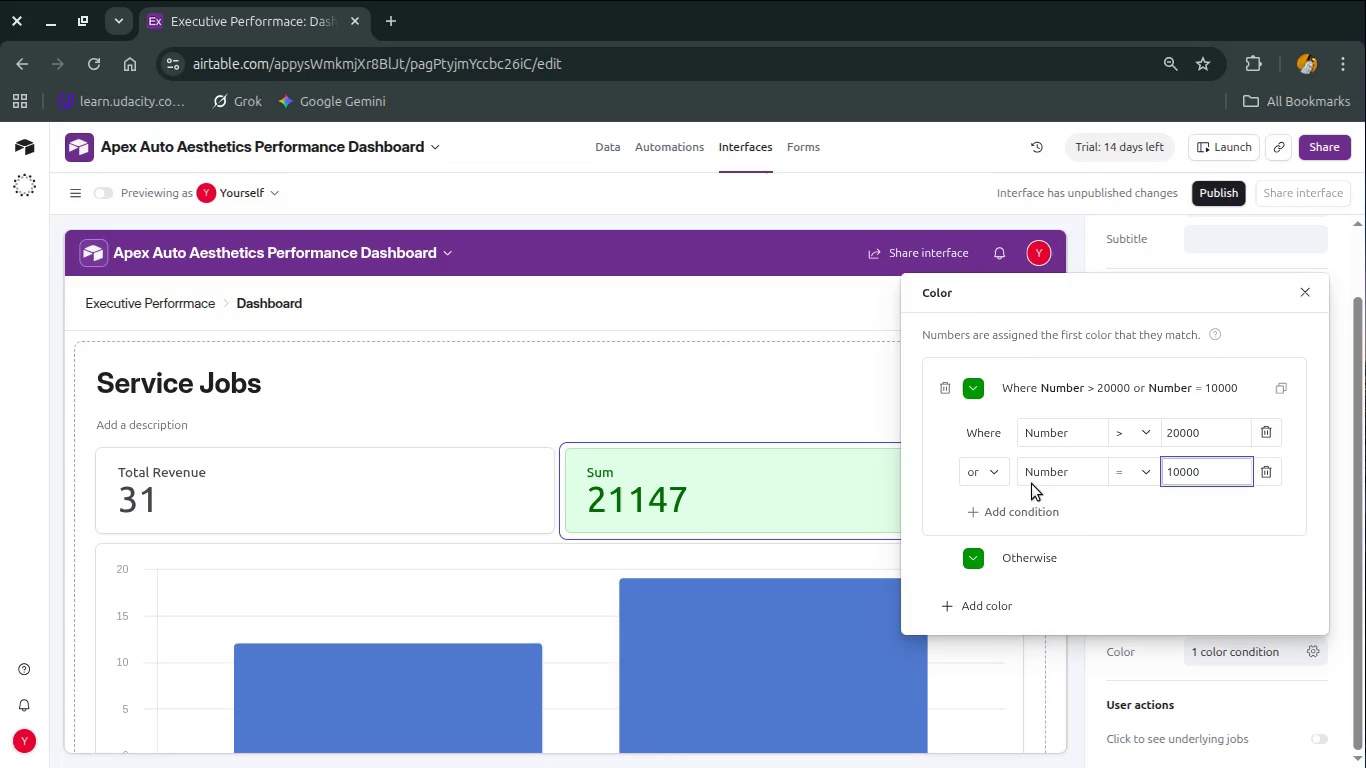 
wait(5.05)
 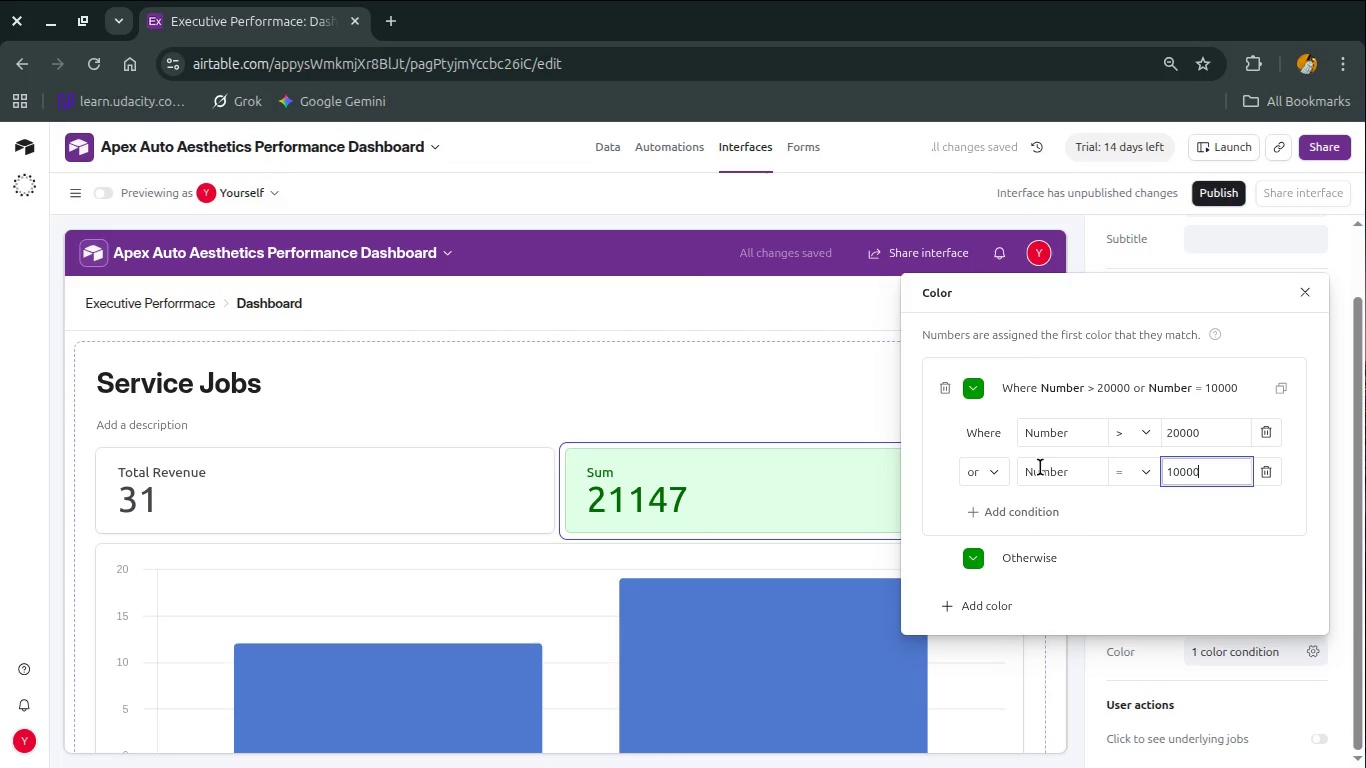 
left_click([1260, 473])
 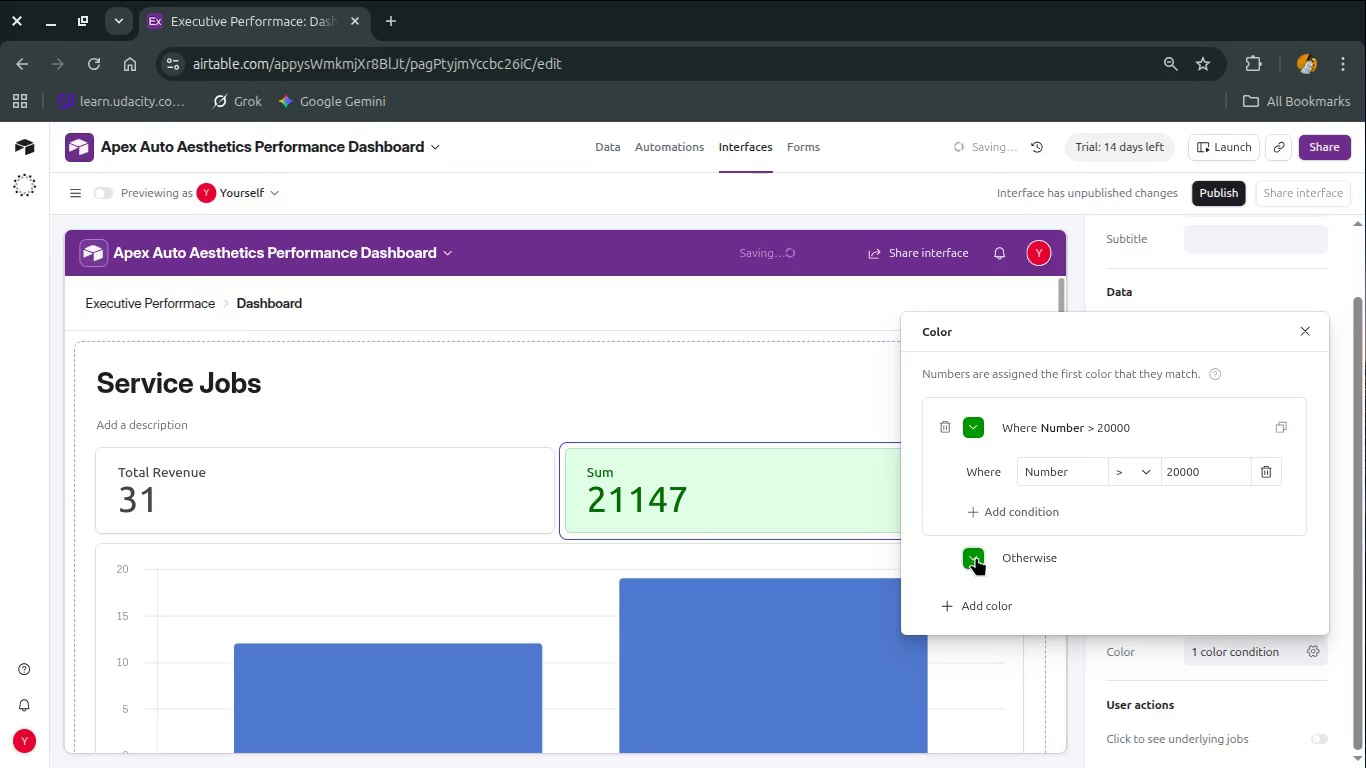 
left_click([976, 557])
 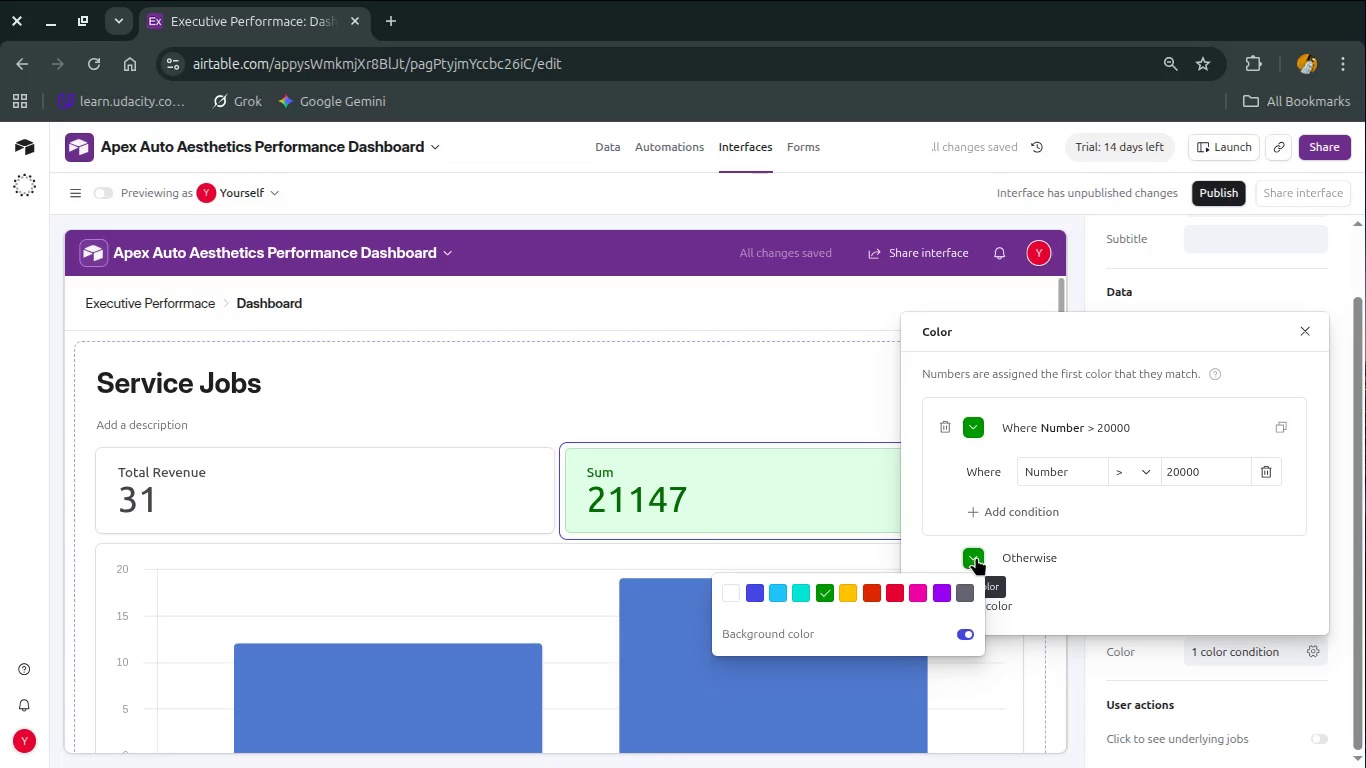 
left_click([976, 557])
 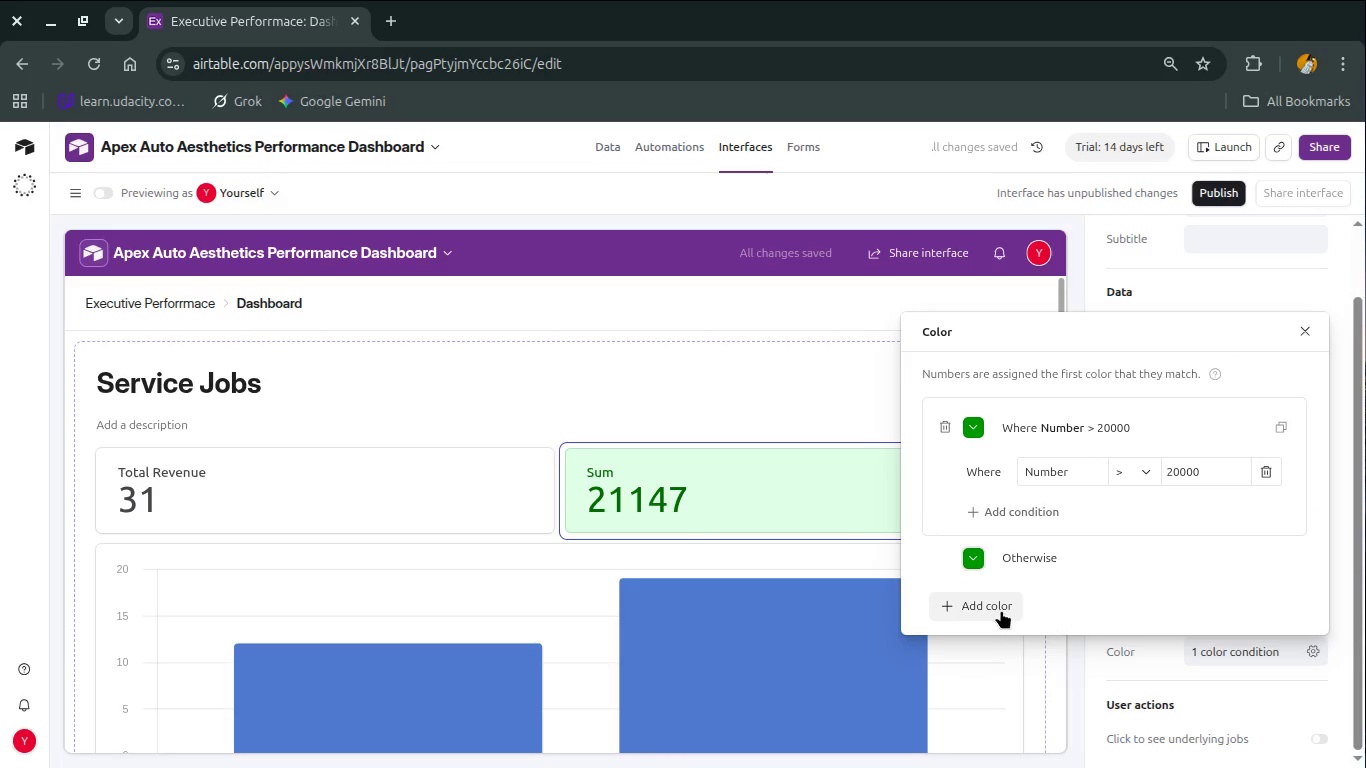 
left_click([1001, 610])
 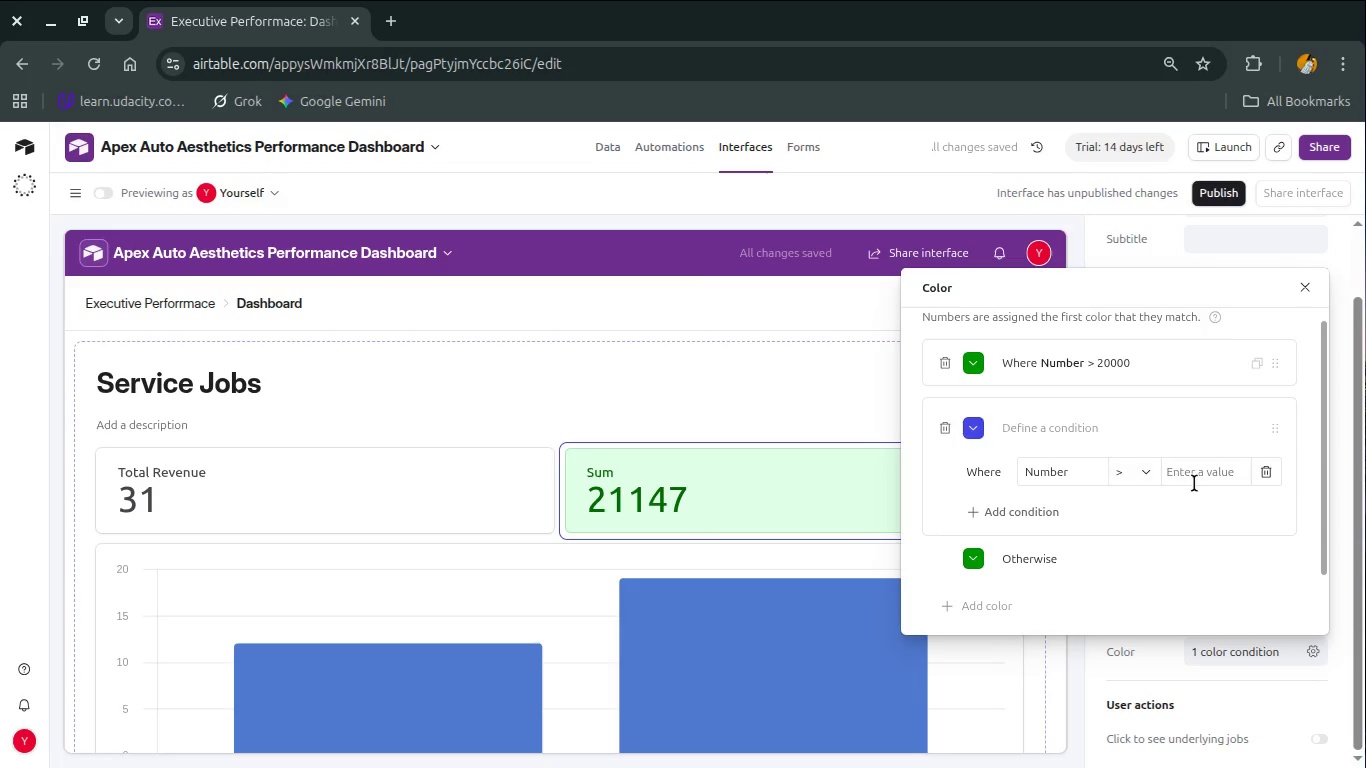 
left_click([1204, 474])
 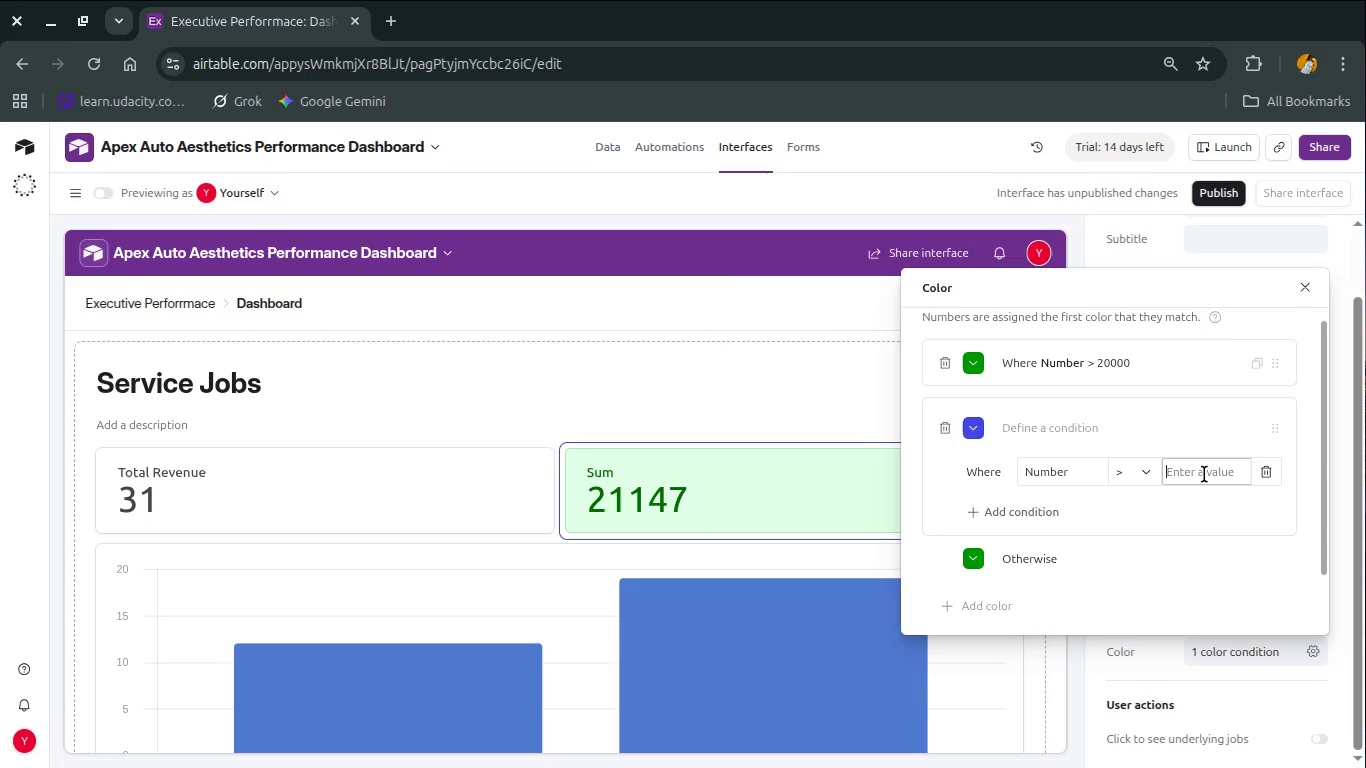 
type(10000)
 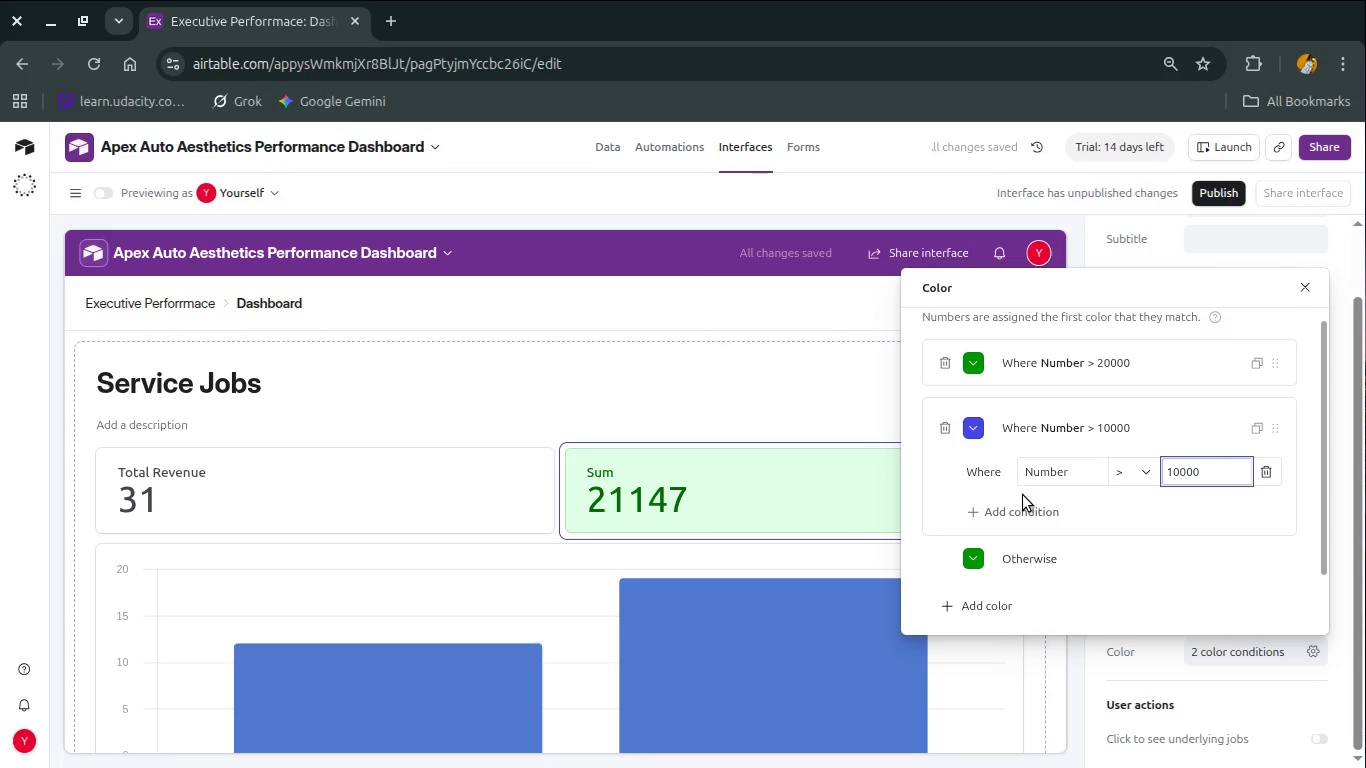 
left_click([1019, 513])
 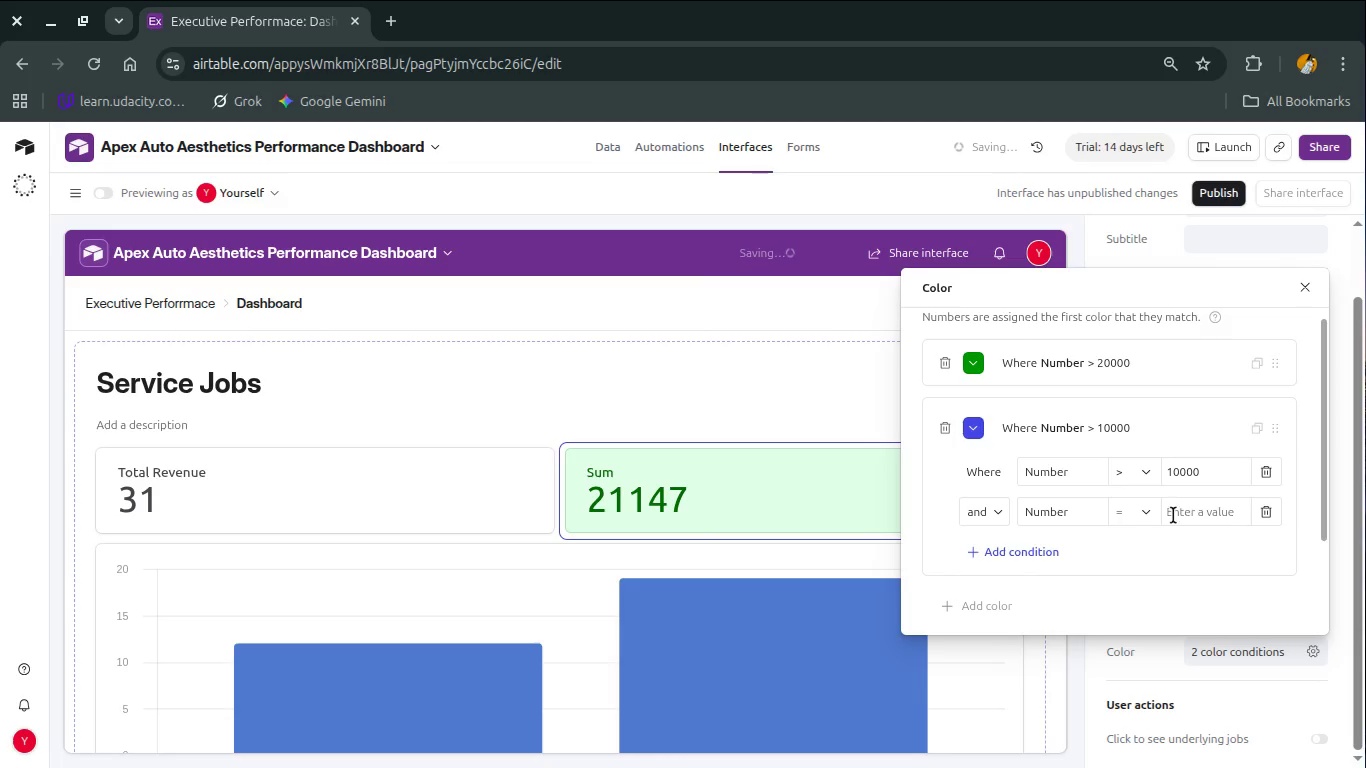 
left_click([1151, 515])
 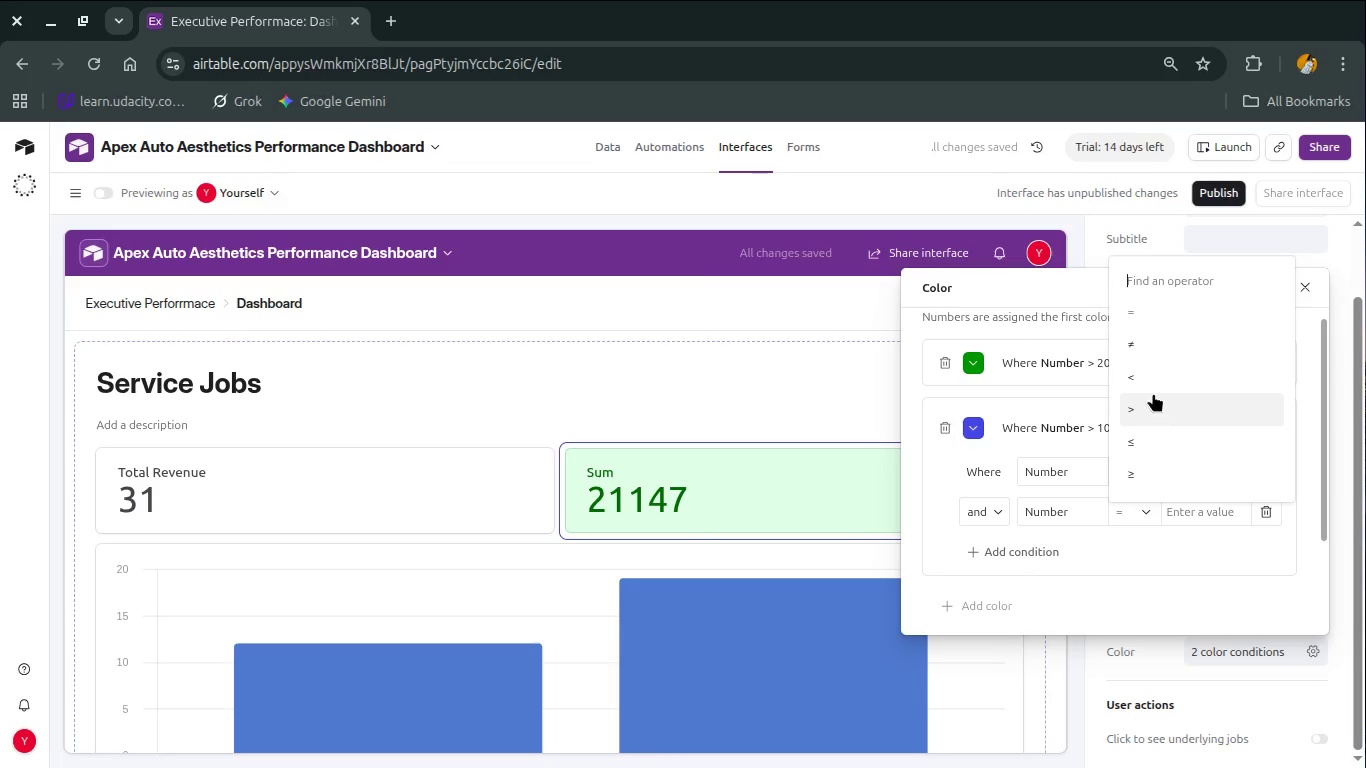 
left_click([1152, 373])
 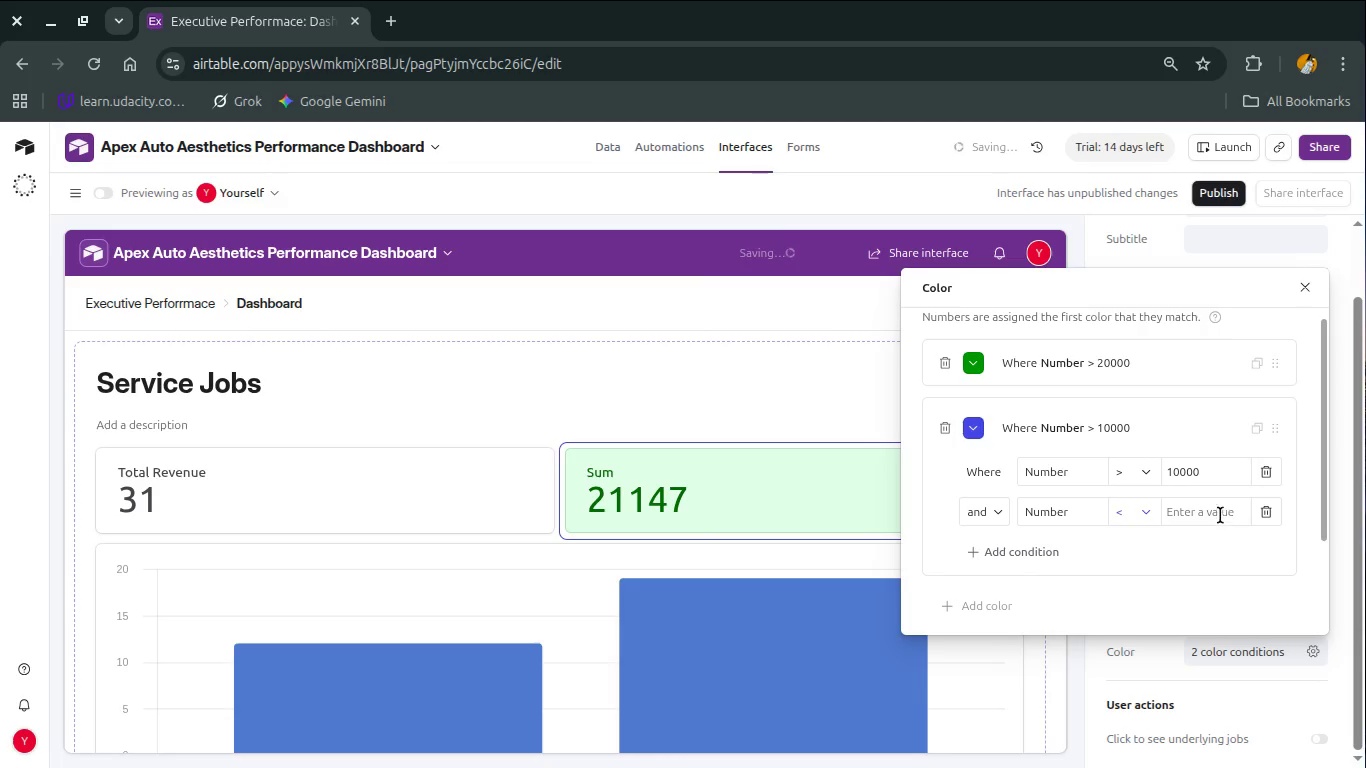 
left_click([1220, 514])
 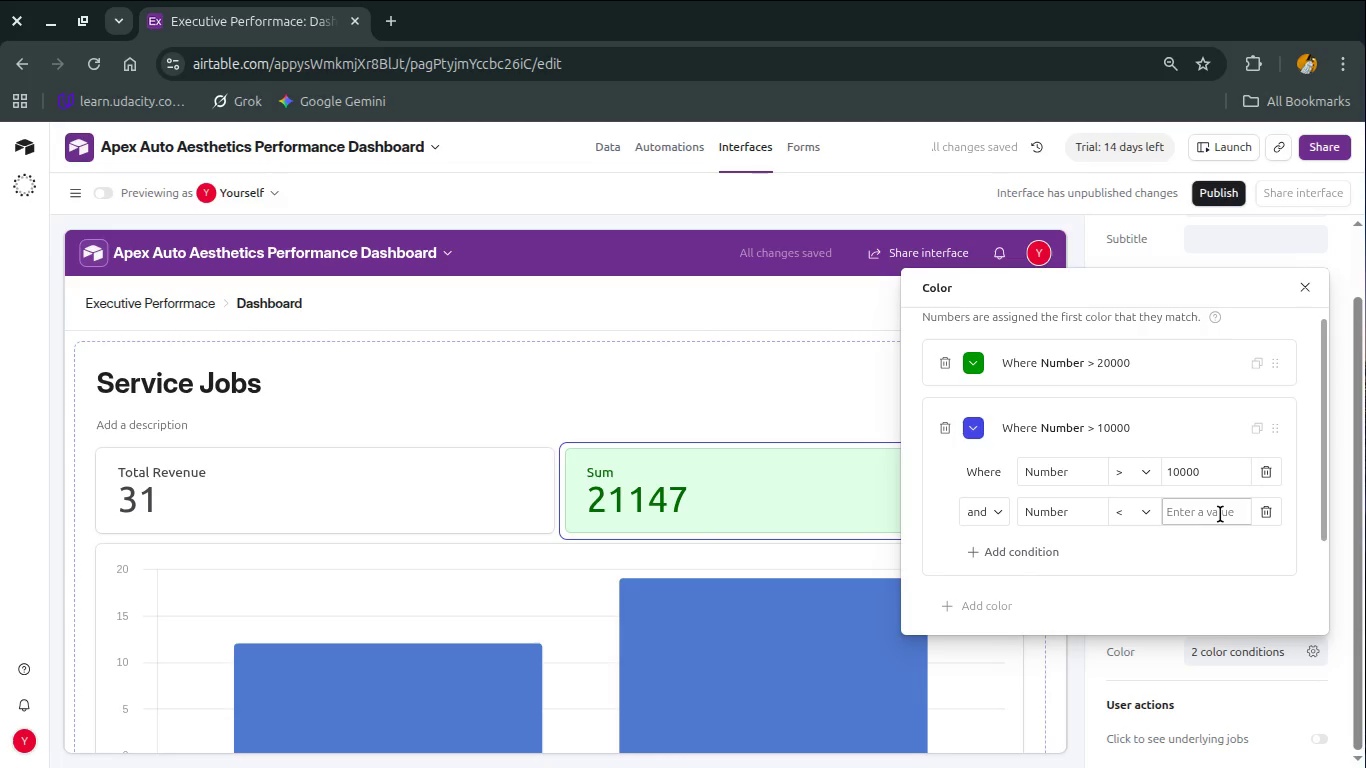 
type(19999)
 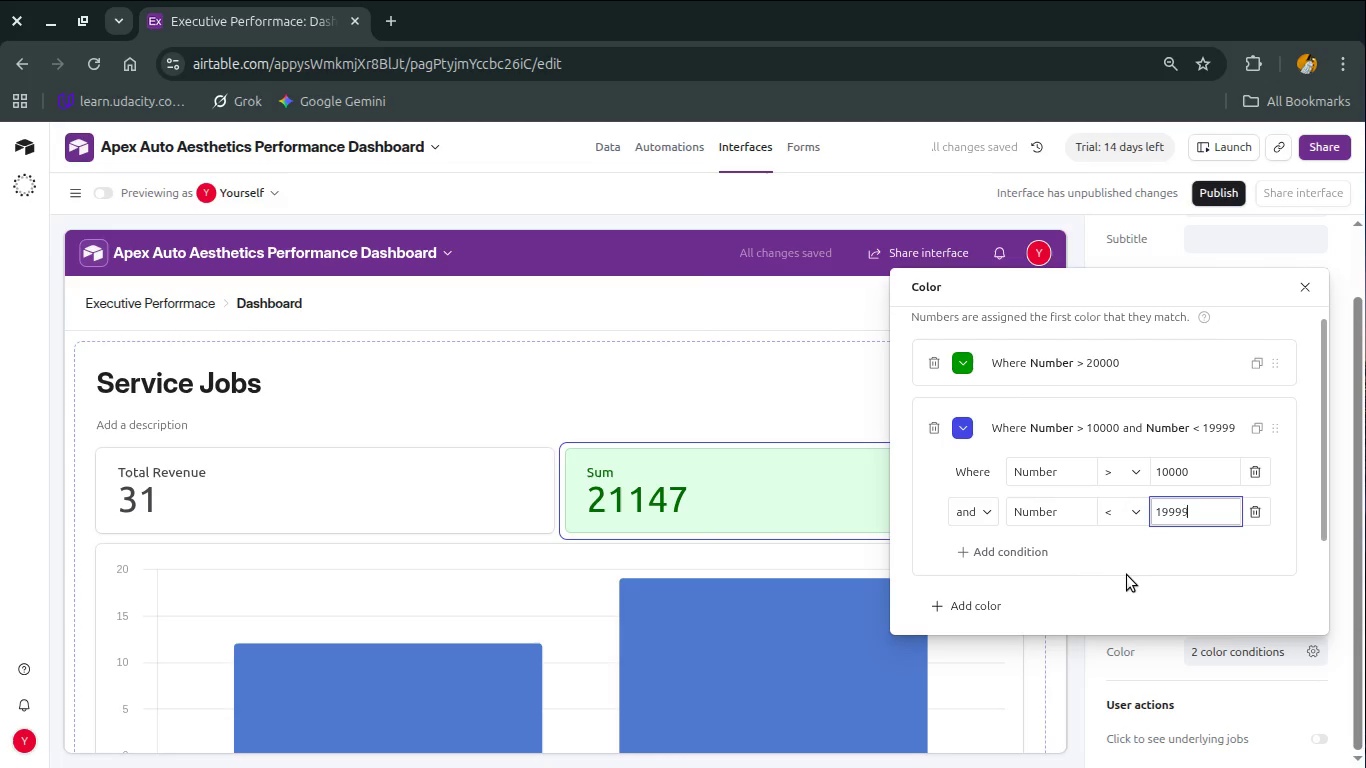 
left_click([1112, 588])
 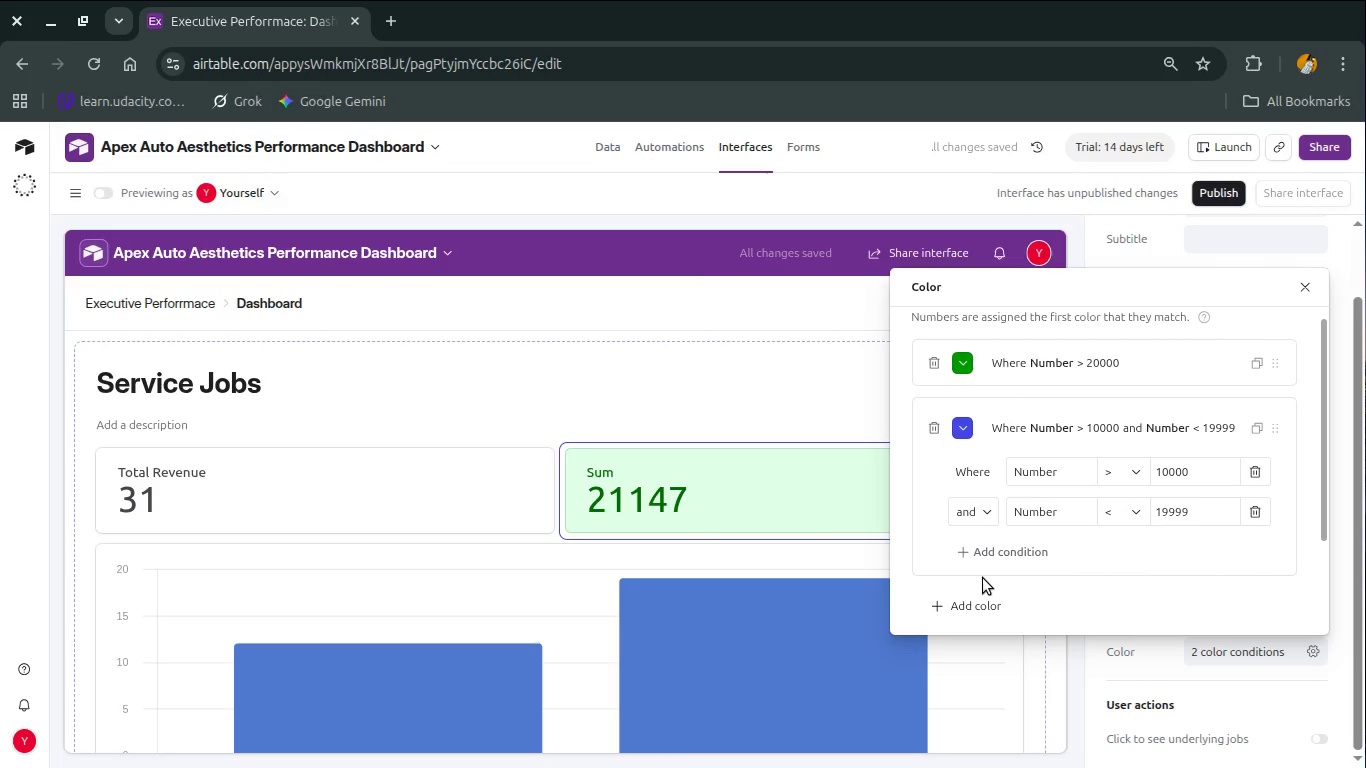 
scroll: coordinate [983, 578], scroll_direction: down, amount: 6.0
 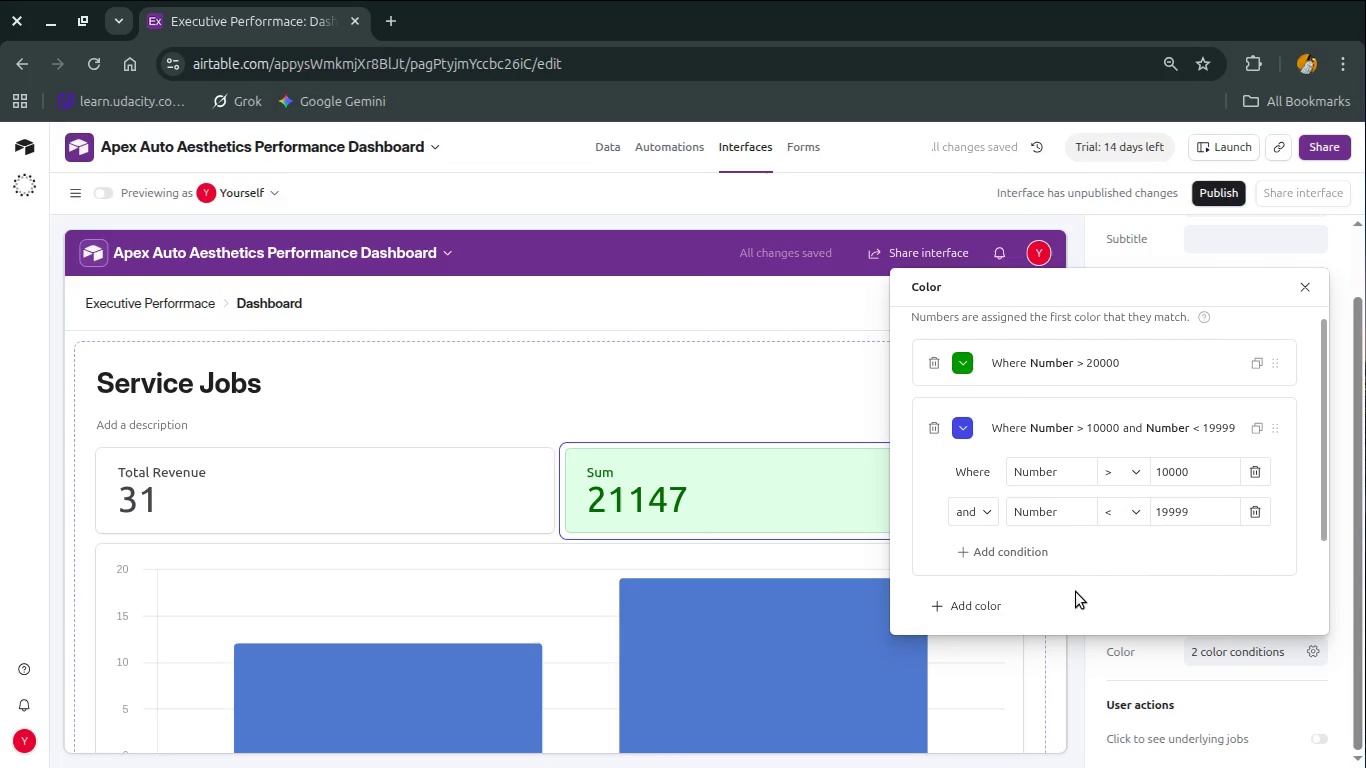 
left_click([1068, 590])
 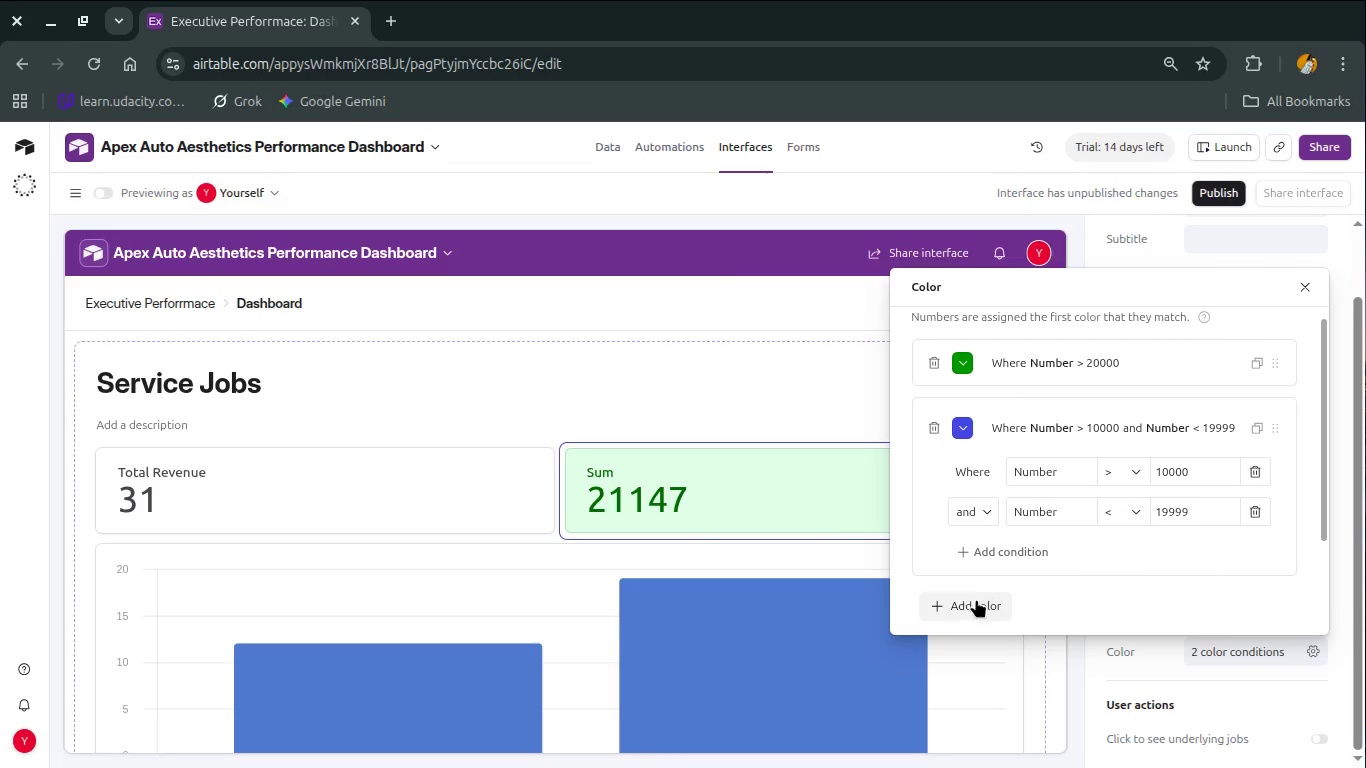 
left_click([973, 605])
 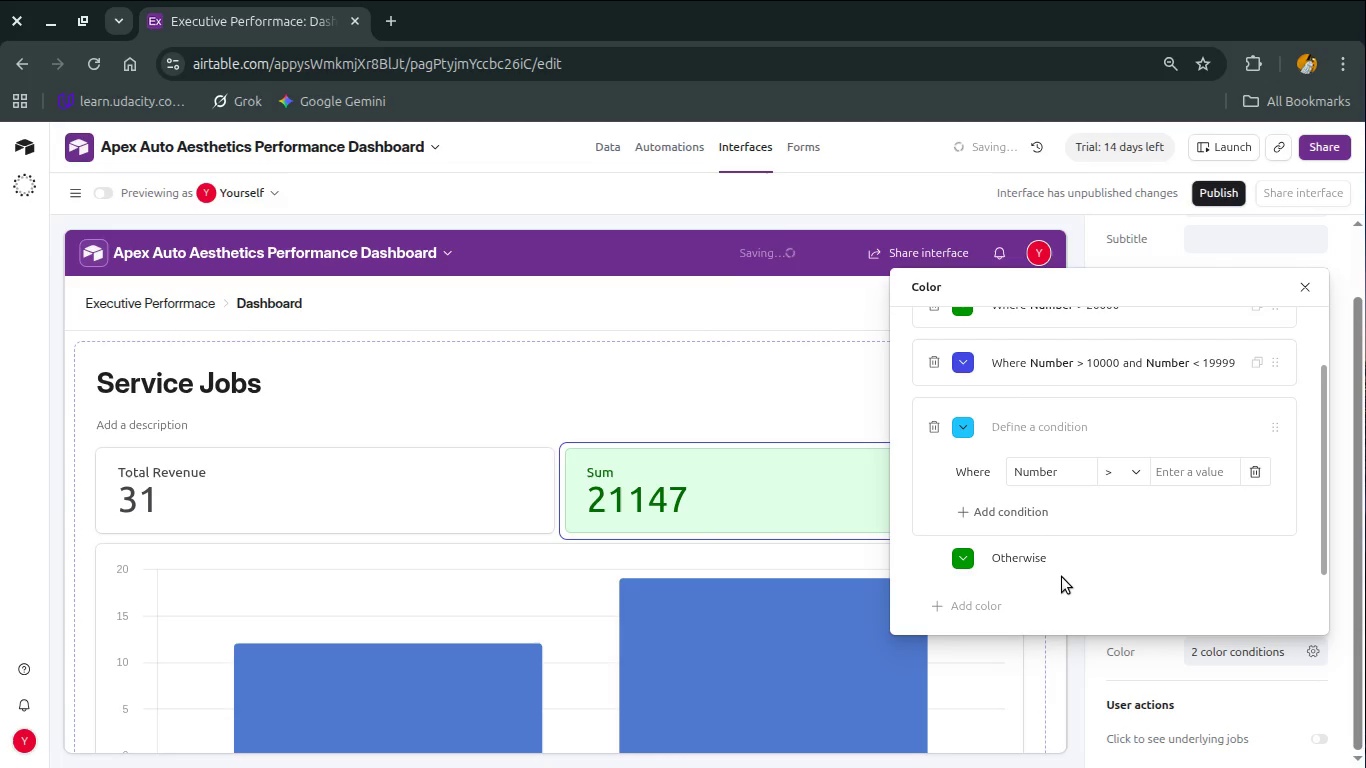 
scroll: coordinate [1062, 577], scroll_direction: down, amount: 5.0
 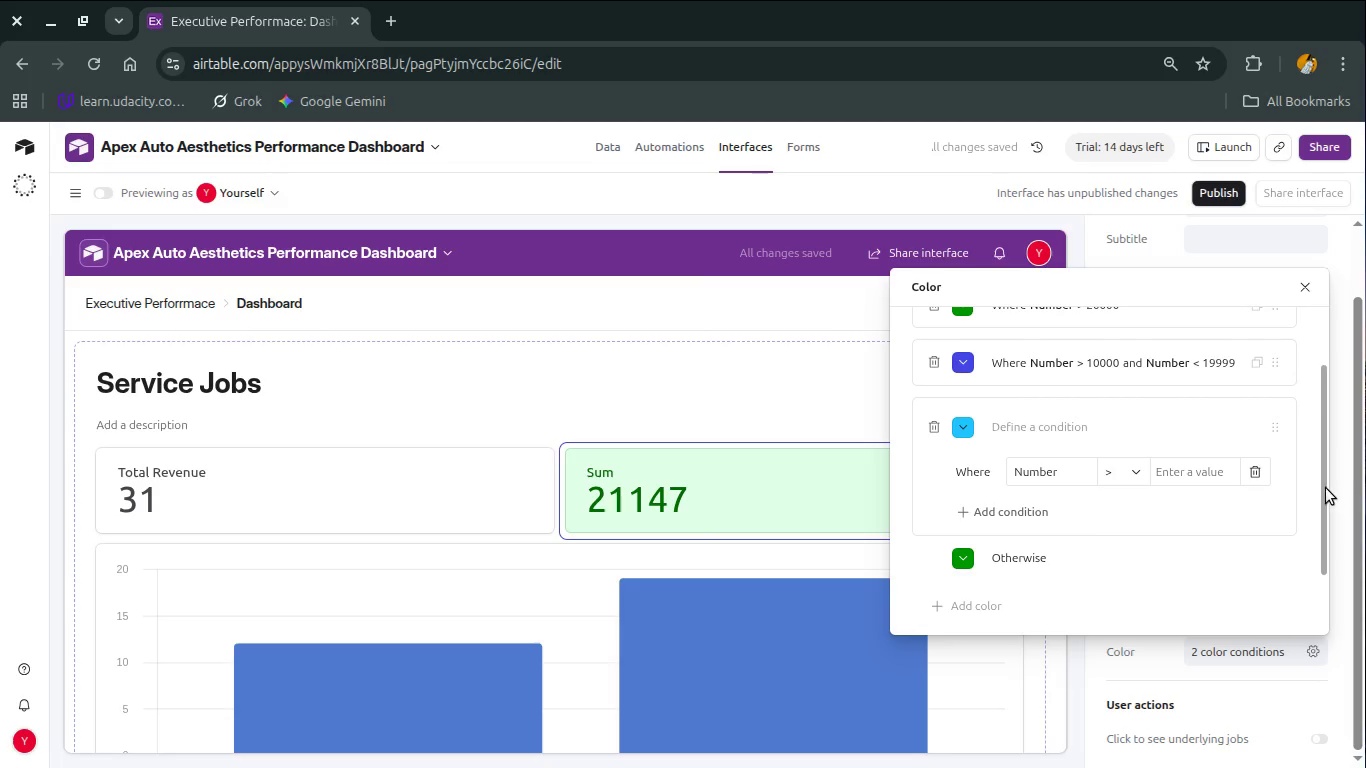 
left_click_drag(start_coordinate=[1324, 488], to_coordinate=[1320, 569])
 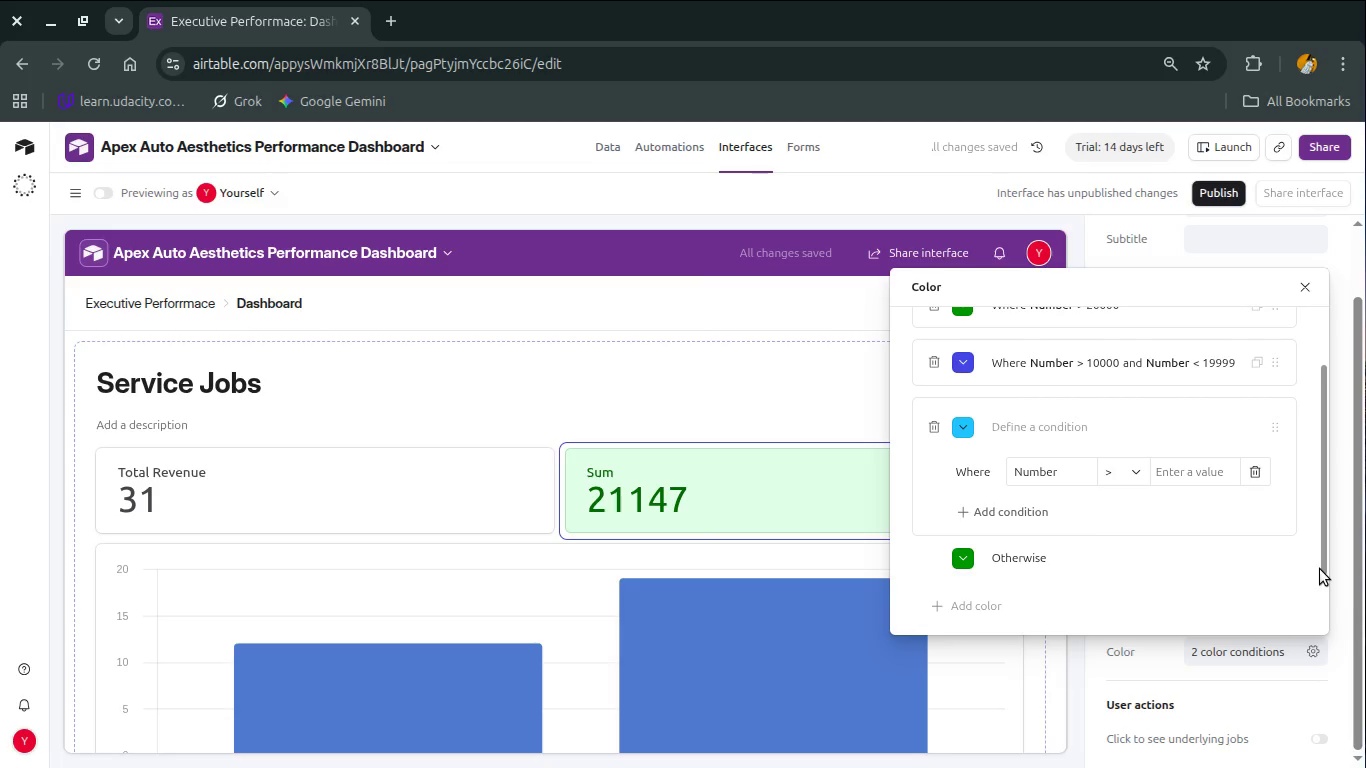 
left_click_drag(start_coordinate=[1320, 569], to_coordinate=[1319, 605])
 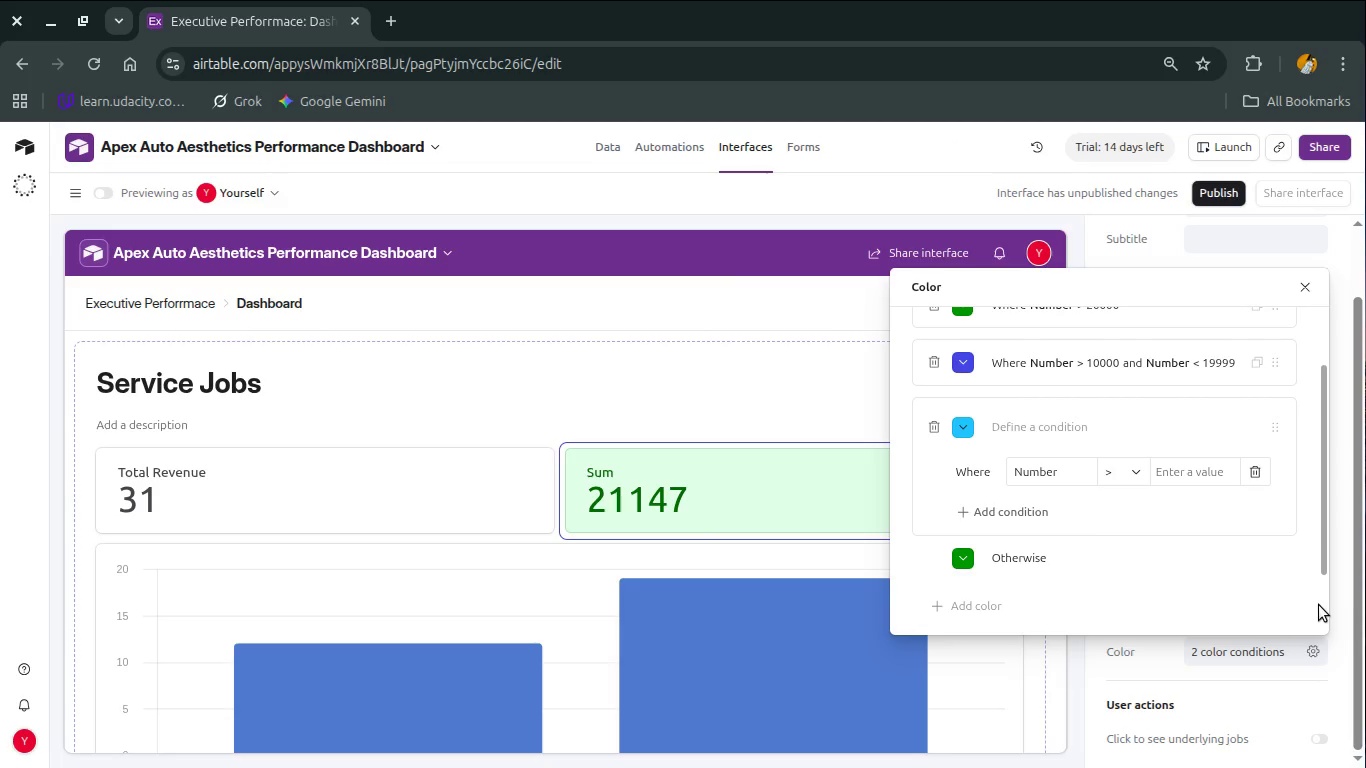 
left_click_drag(start_coordinate=[1319, 605], to_coordinate=[1152, 571])
 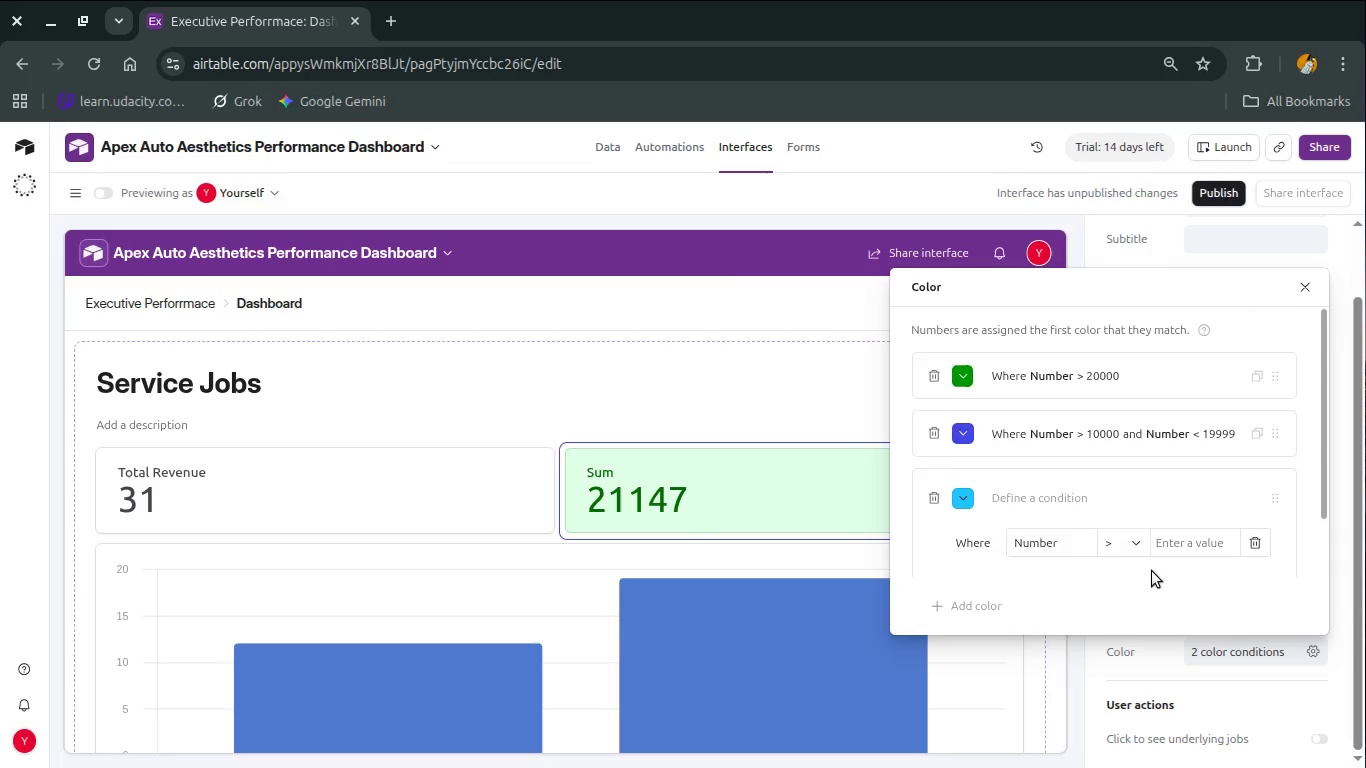 
scroll: coordinate [1152, 571], scroll_direction: down, amount: 4.0
 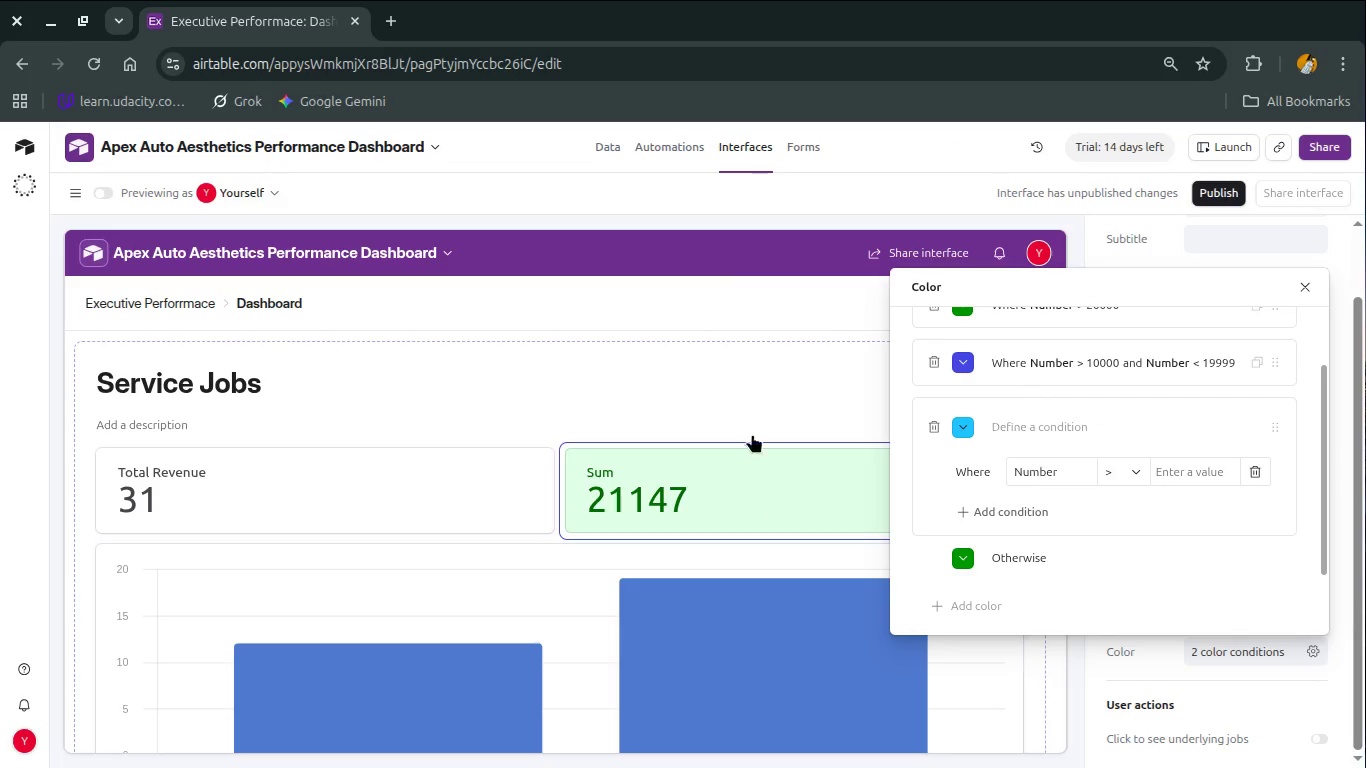 
left_click([755, 423])
 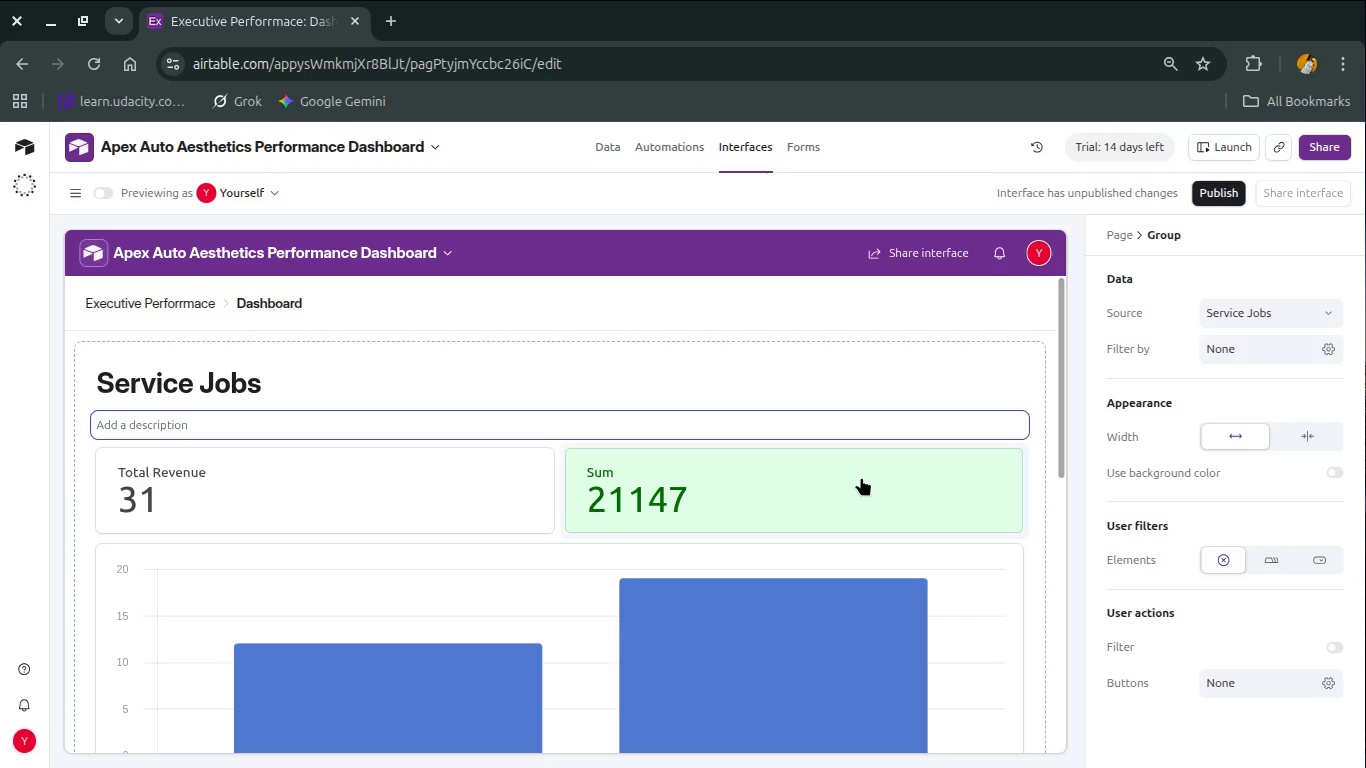 
wait(7.69)
 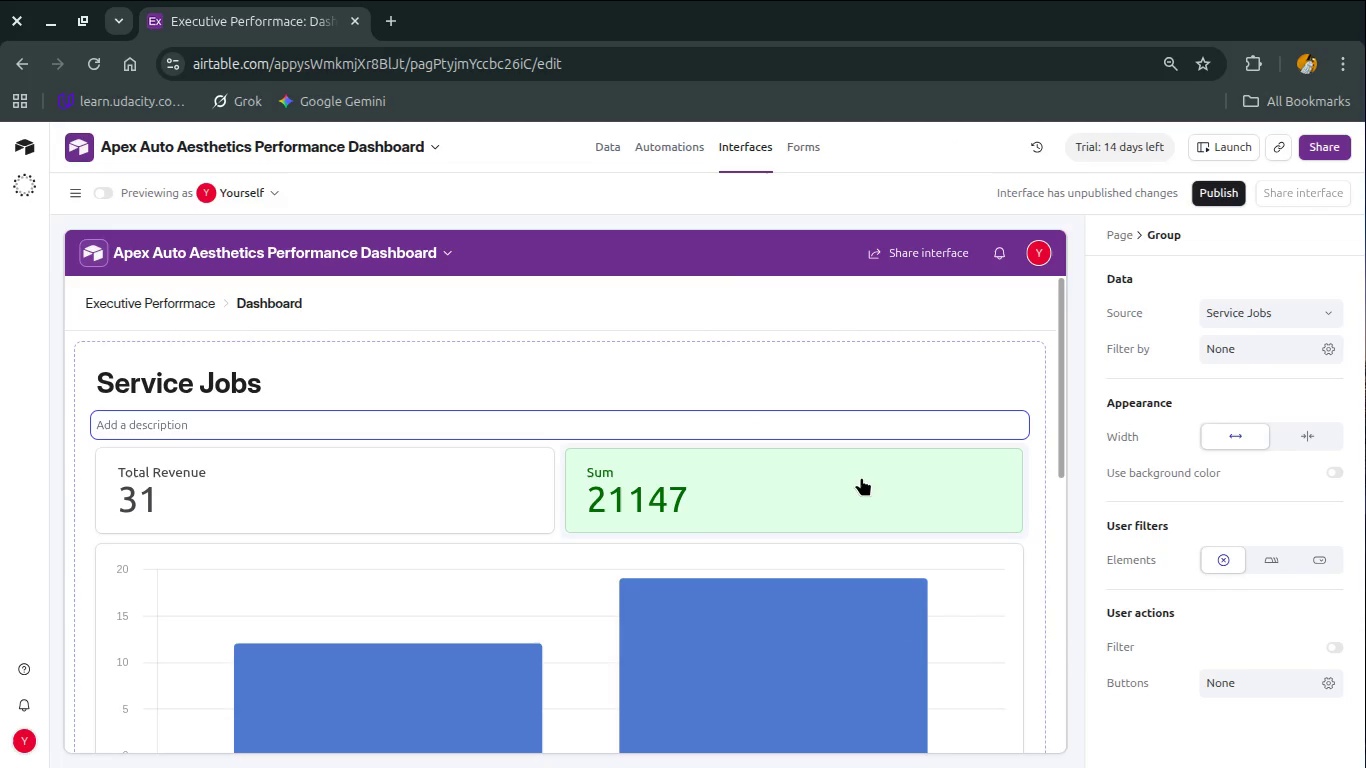 
right_click([466, 481])
 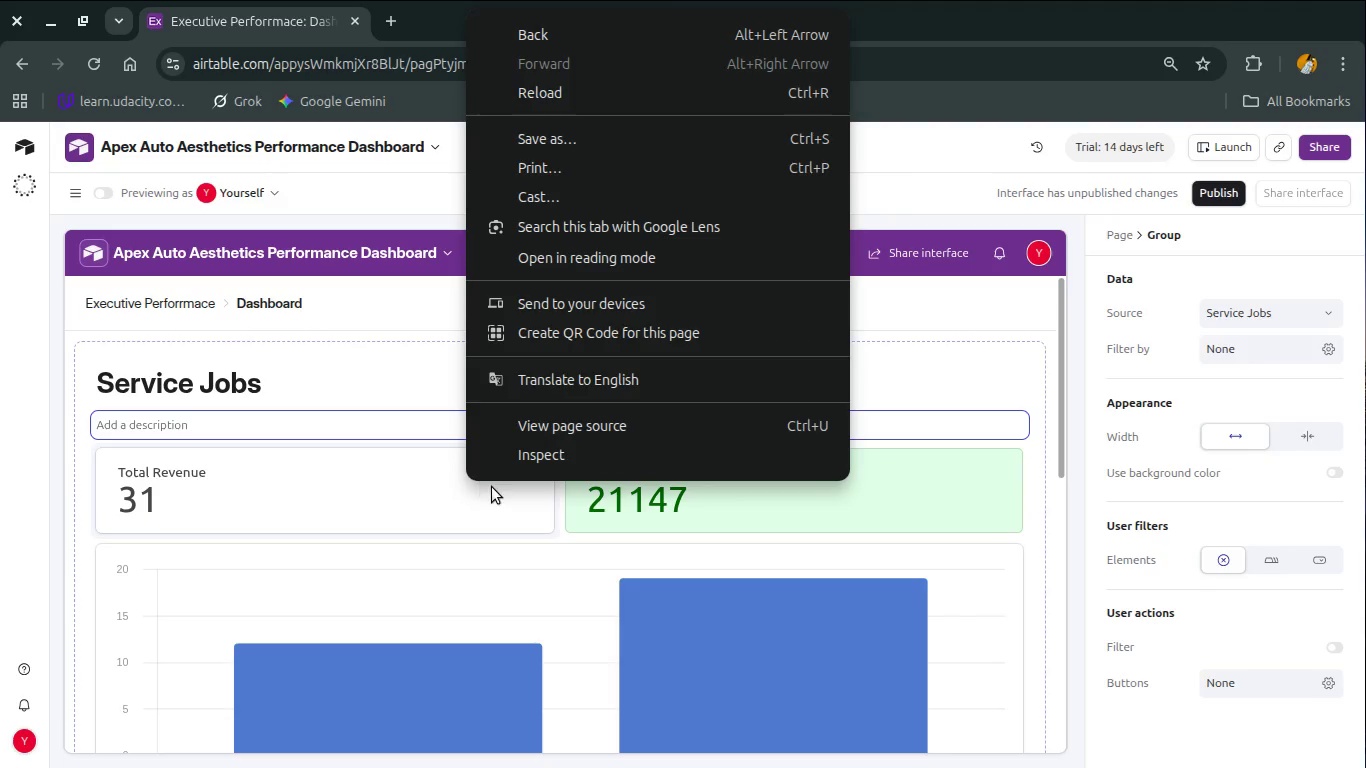 
left_click([492, 487])
 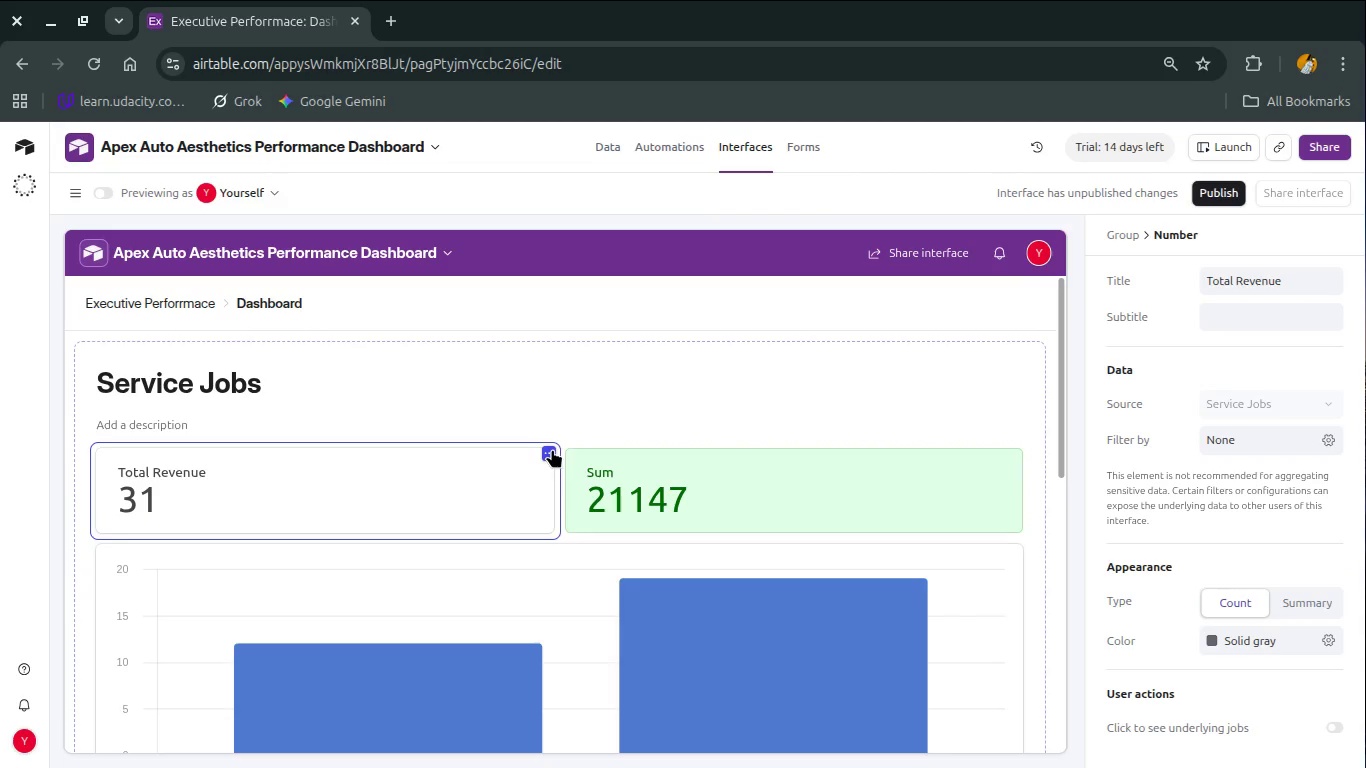 
left_click([552, 449])
 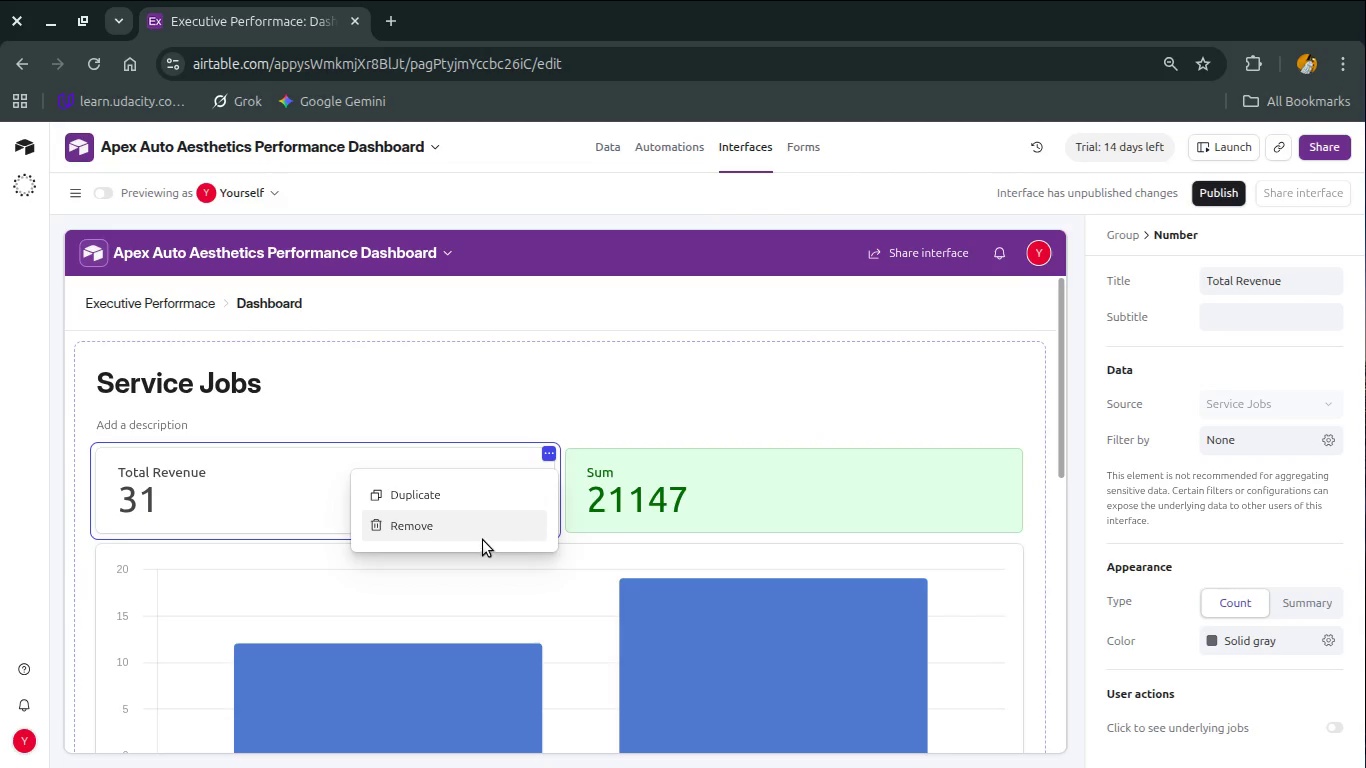 
left_click([483, 539])
 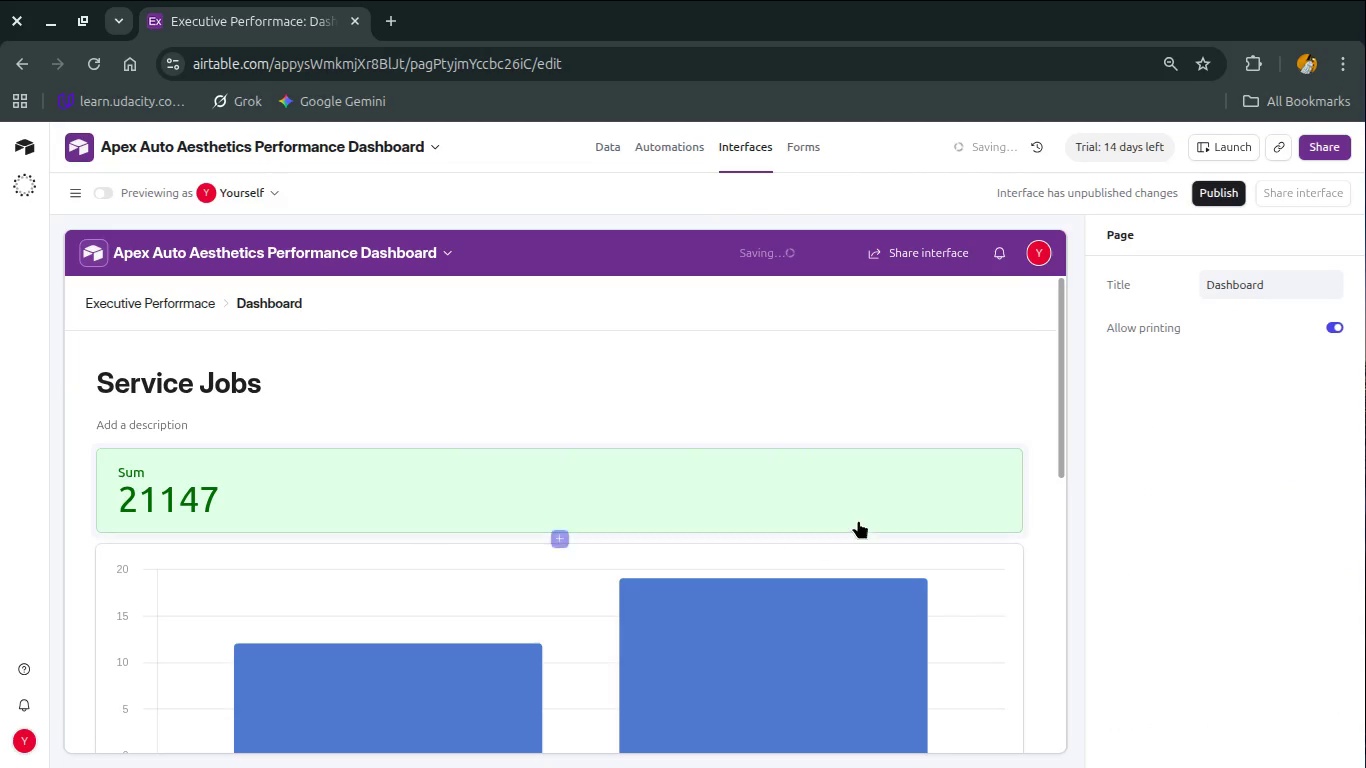 
left_click([858, 520])
 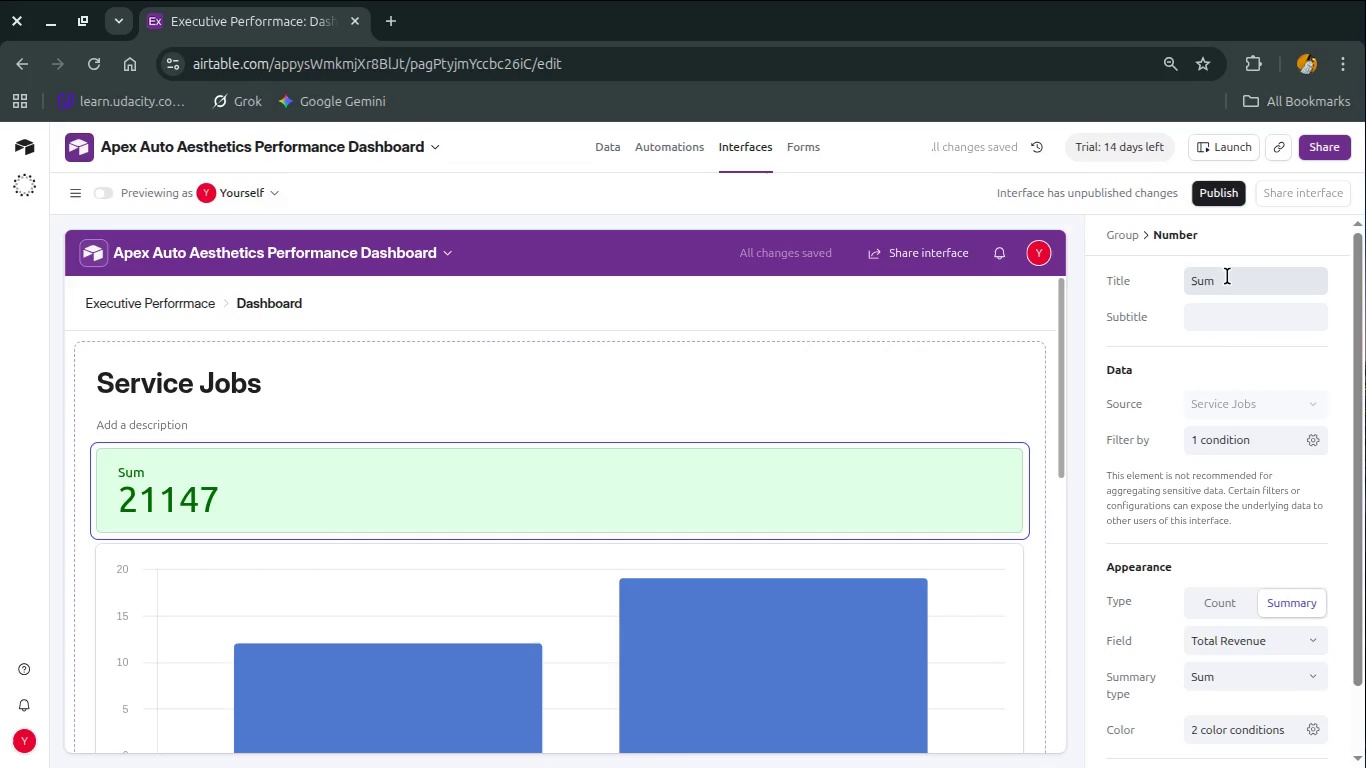 
double_click([1227, 276])
 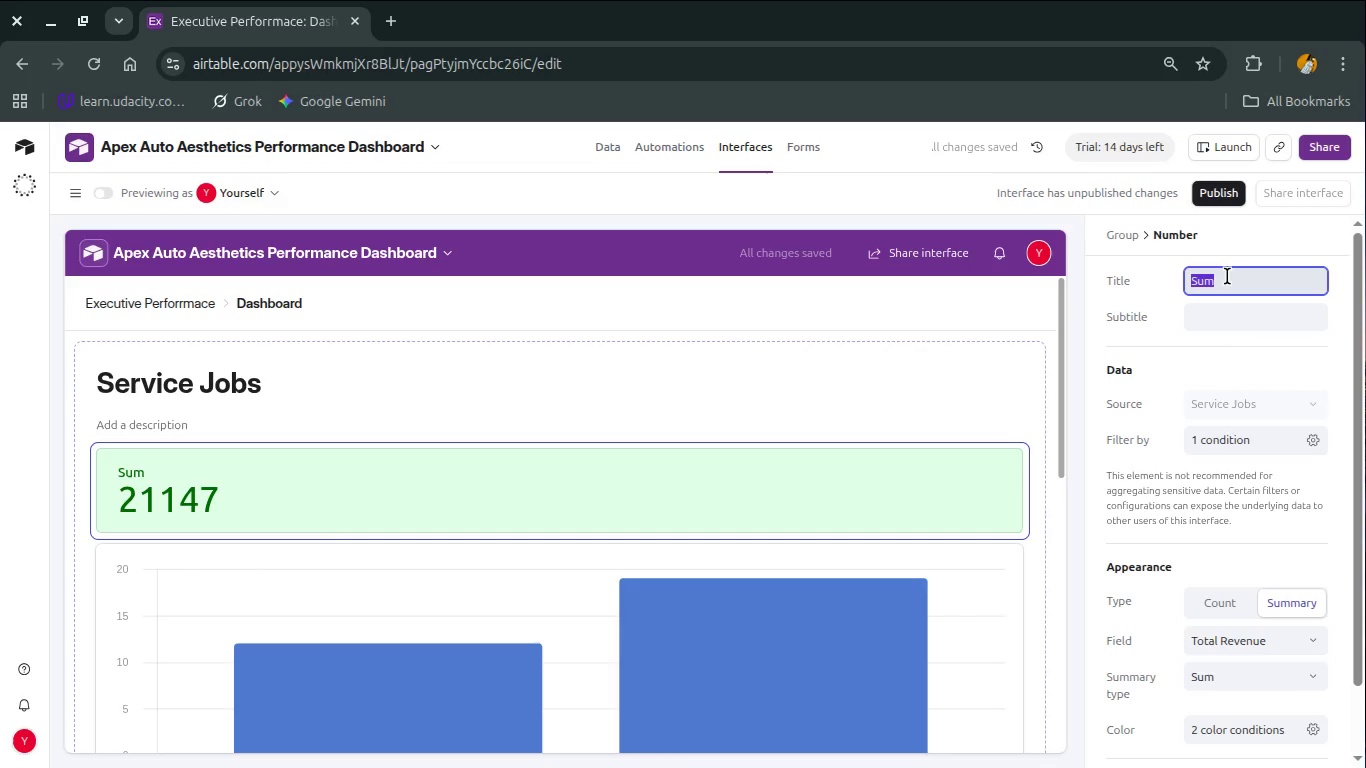 
type(Total Rev3nue)
 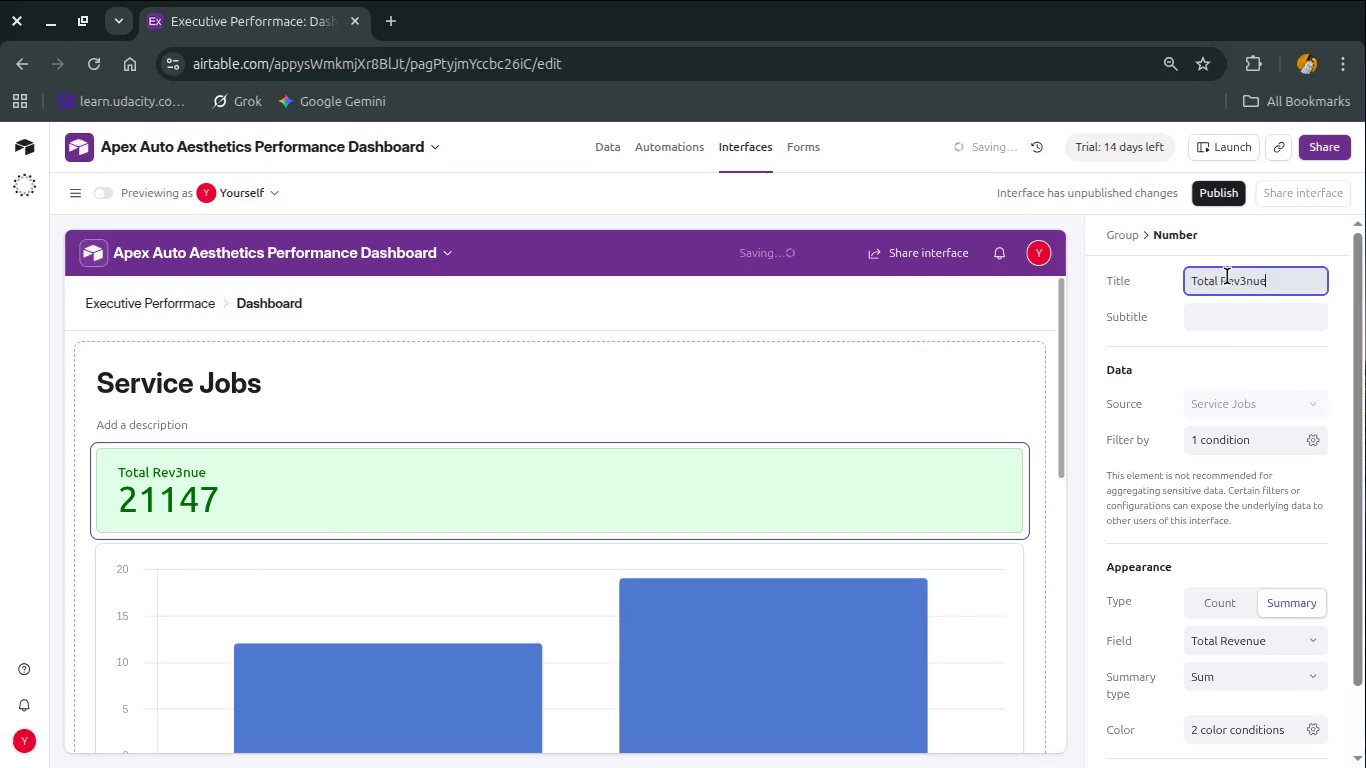 
 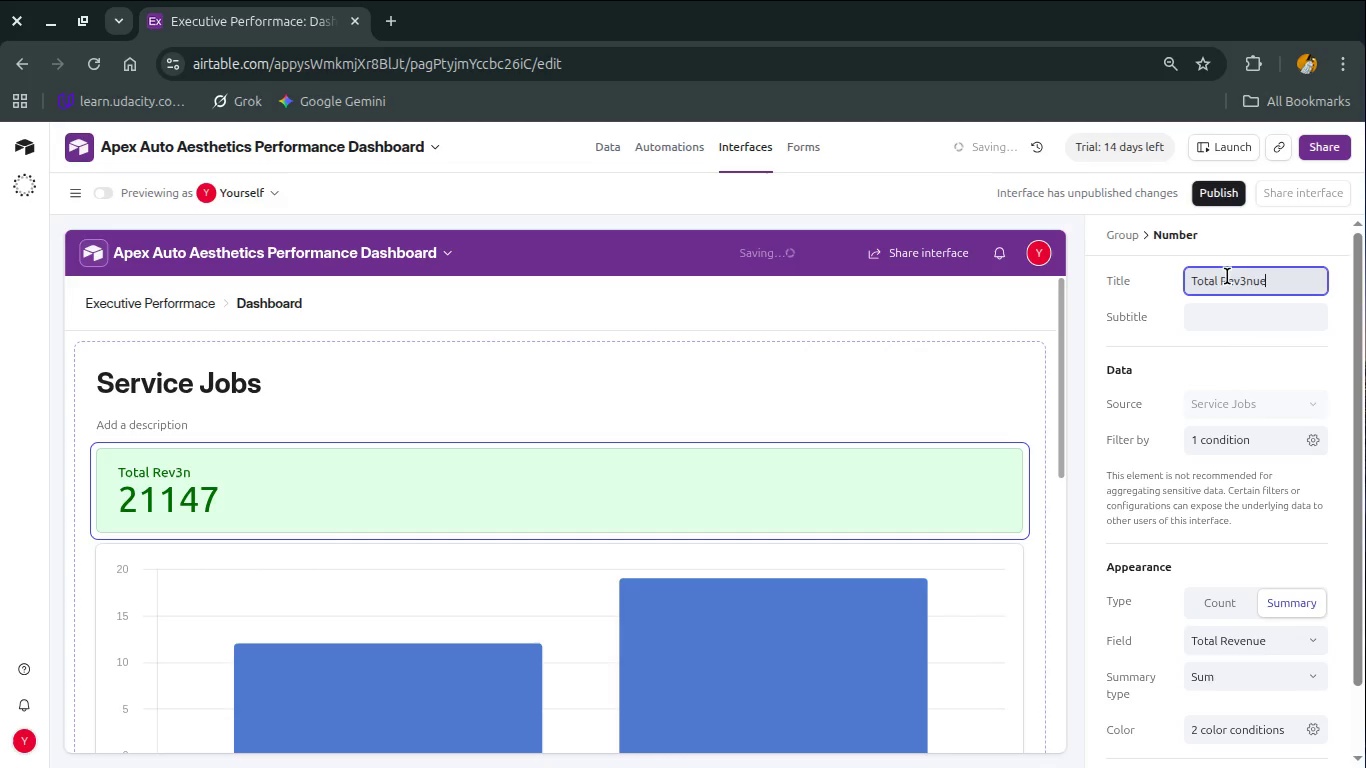 
left_click([1227, 276])
 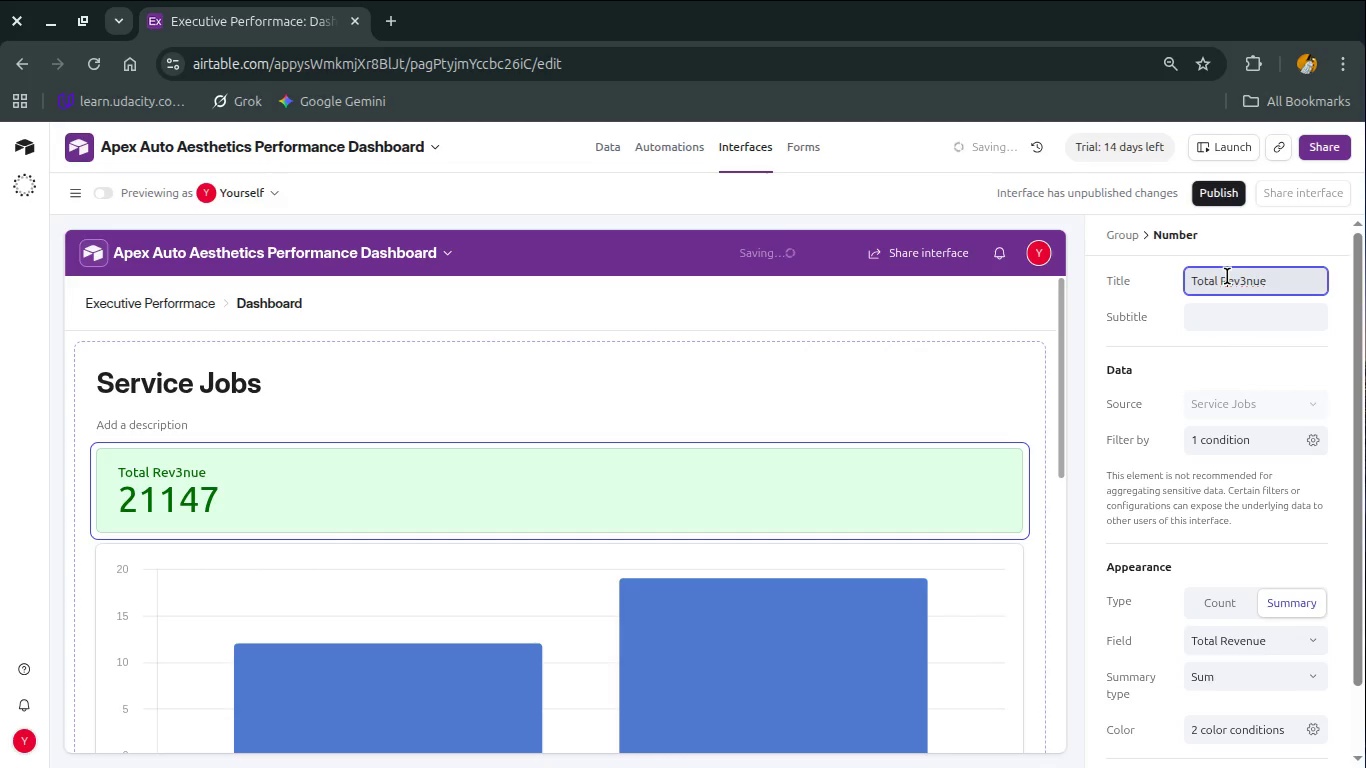 
key(Backspace)
key(Backspace)
key(Backspace)
key(Backspace)
type(al R)
 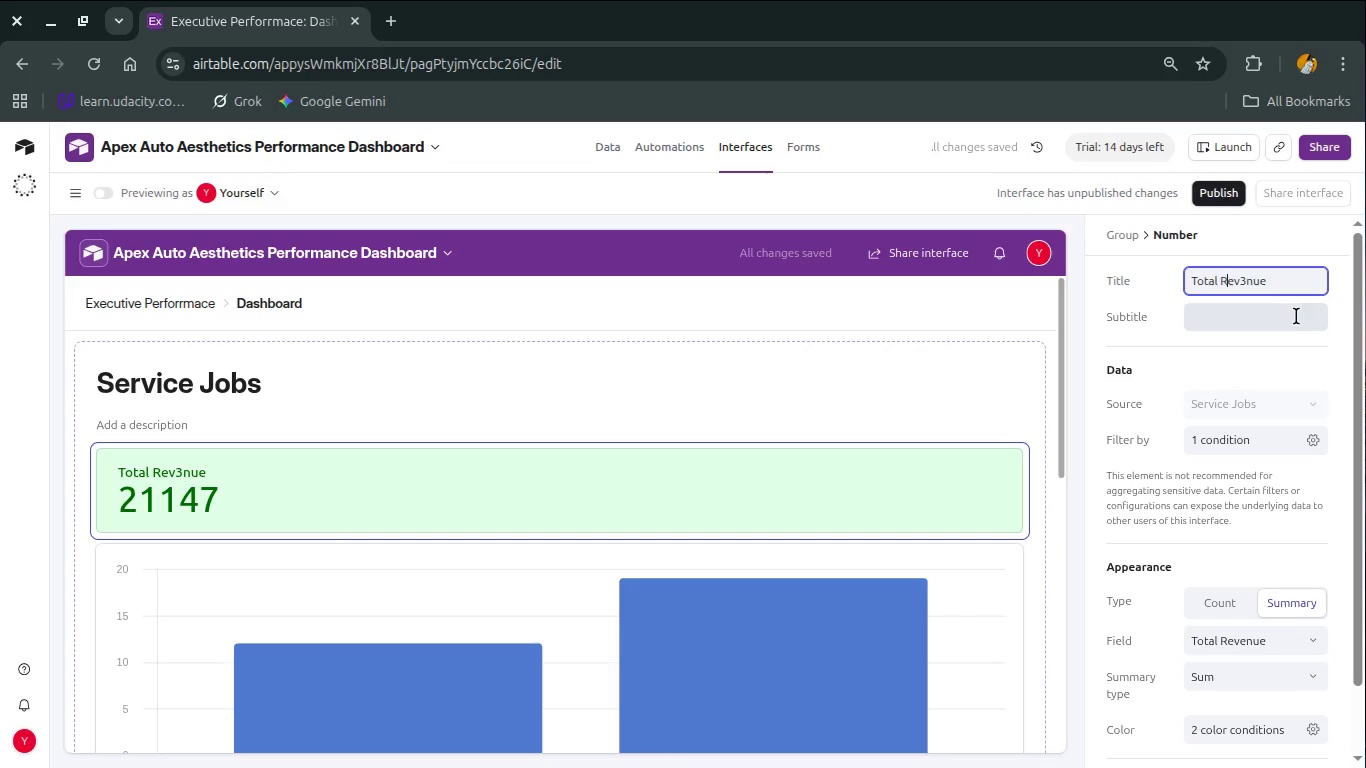 
left_click([1250, 281])
 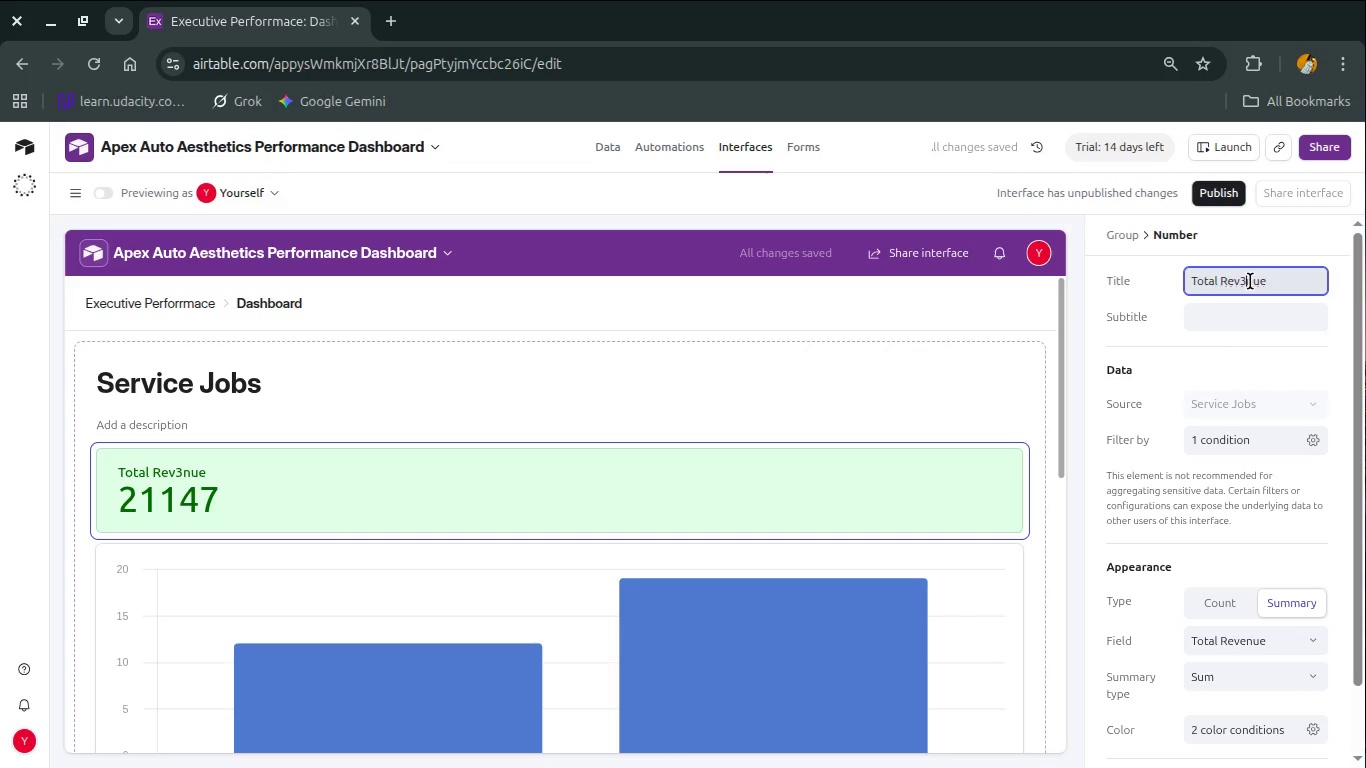 
key(Backspace)
 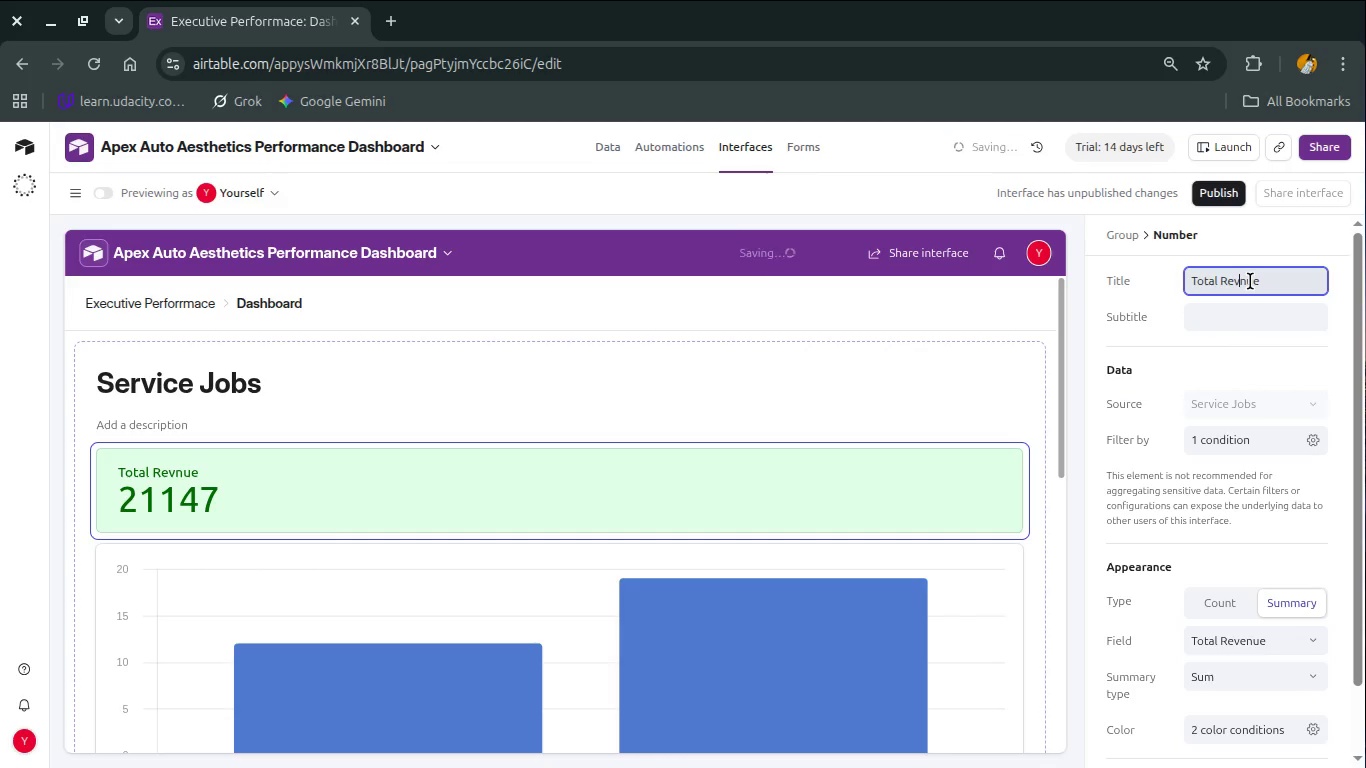 
key(E)
 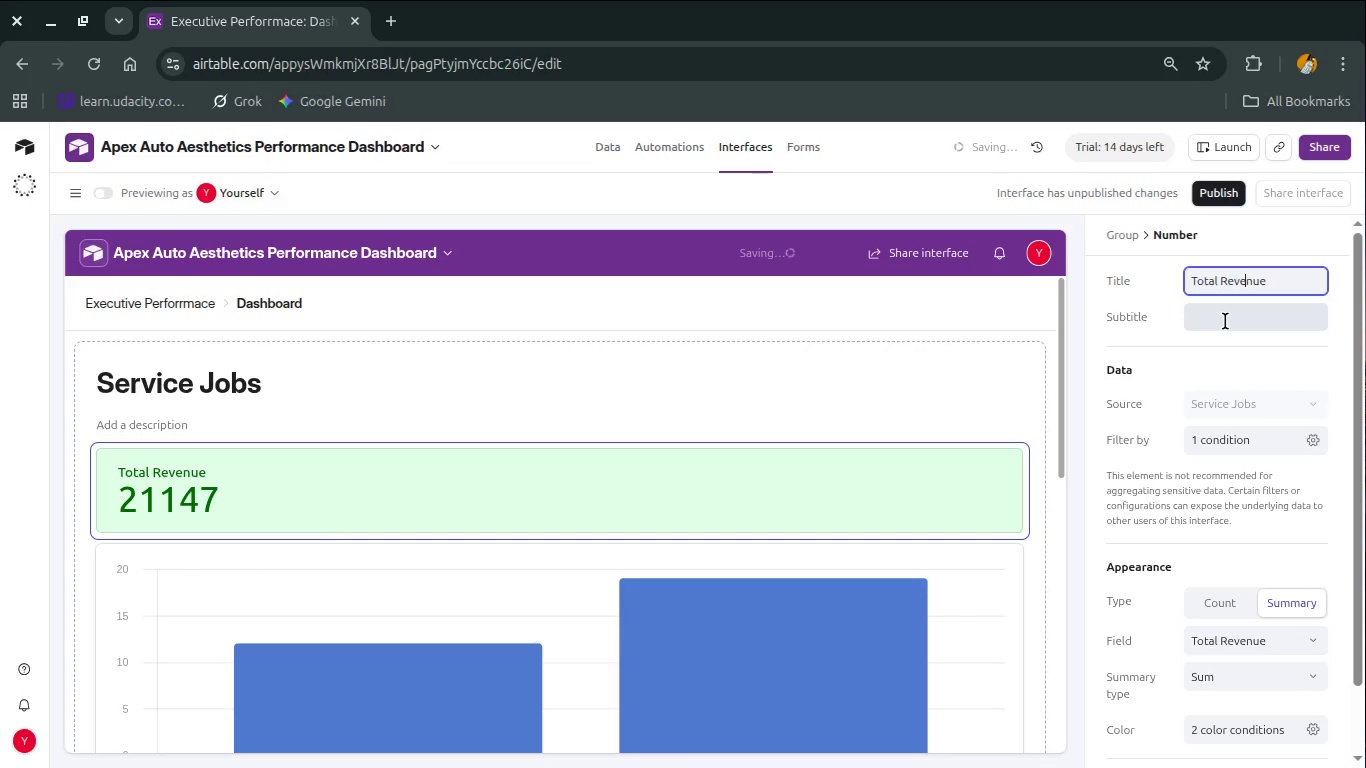 
left_click([1225, 321])
 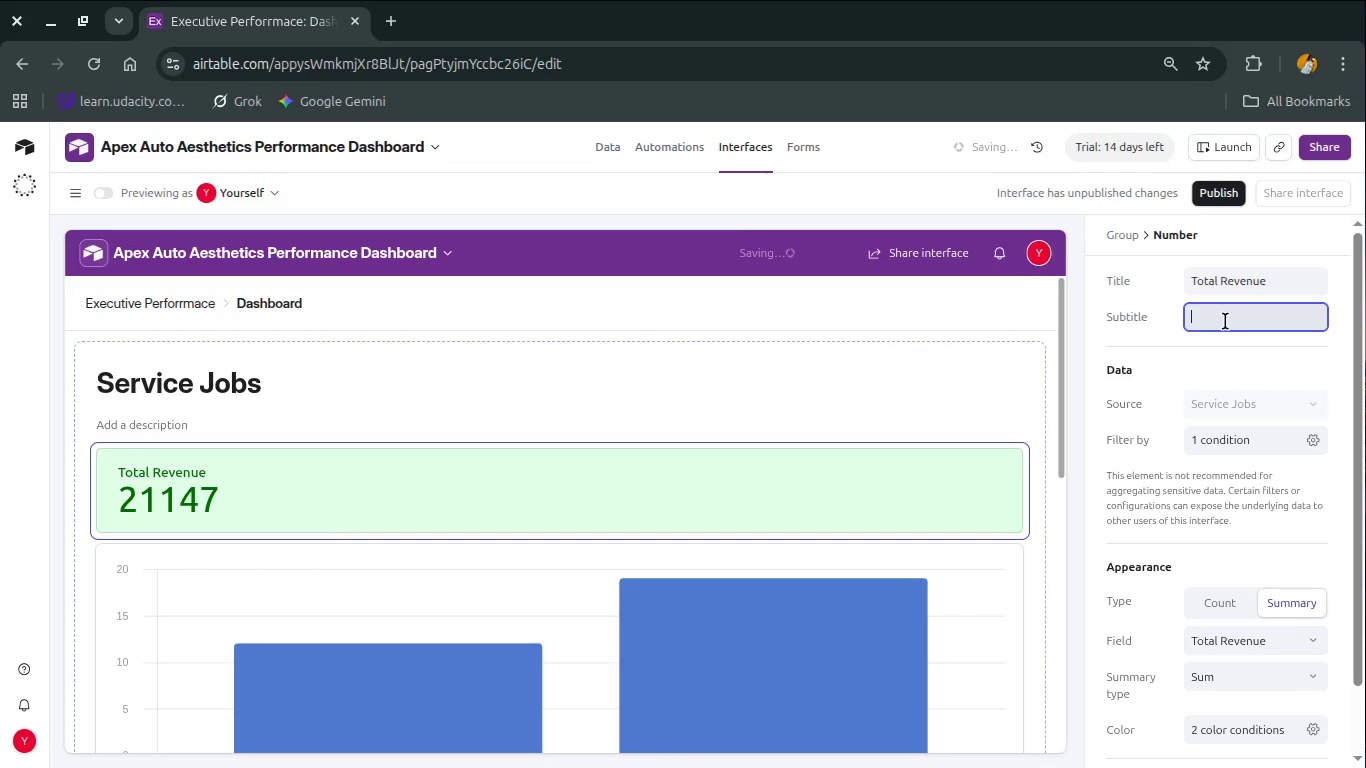 
type(Showa)
key(Backspace)
type(s Total income h)
key(Backspace)
type(generatf)
key(Backspace)
type(ed from all jobs (n)
key(Backspace)
type(base + upsell conbned )
 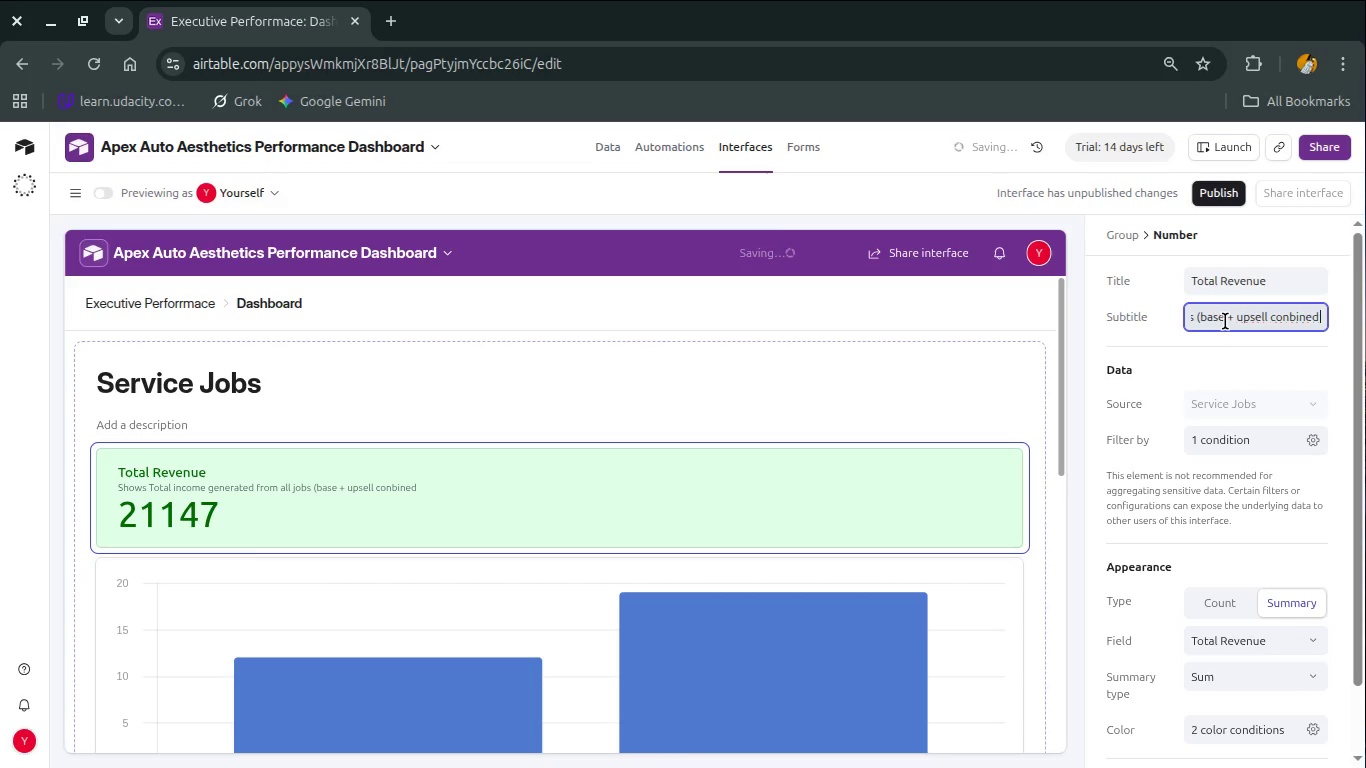 
left_click([1187, 338])
 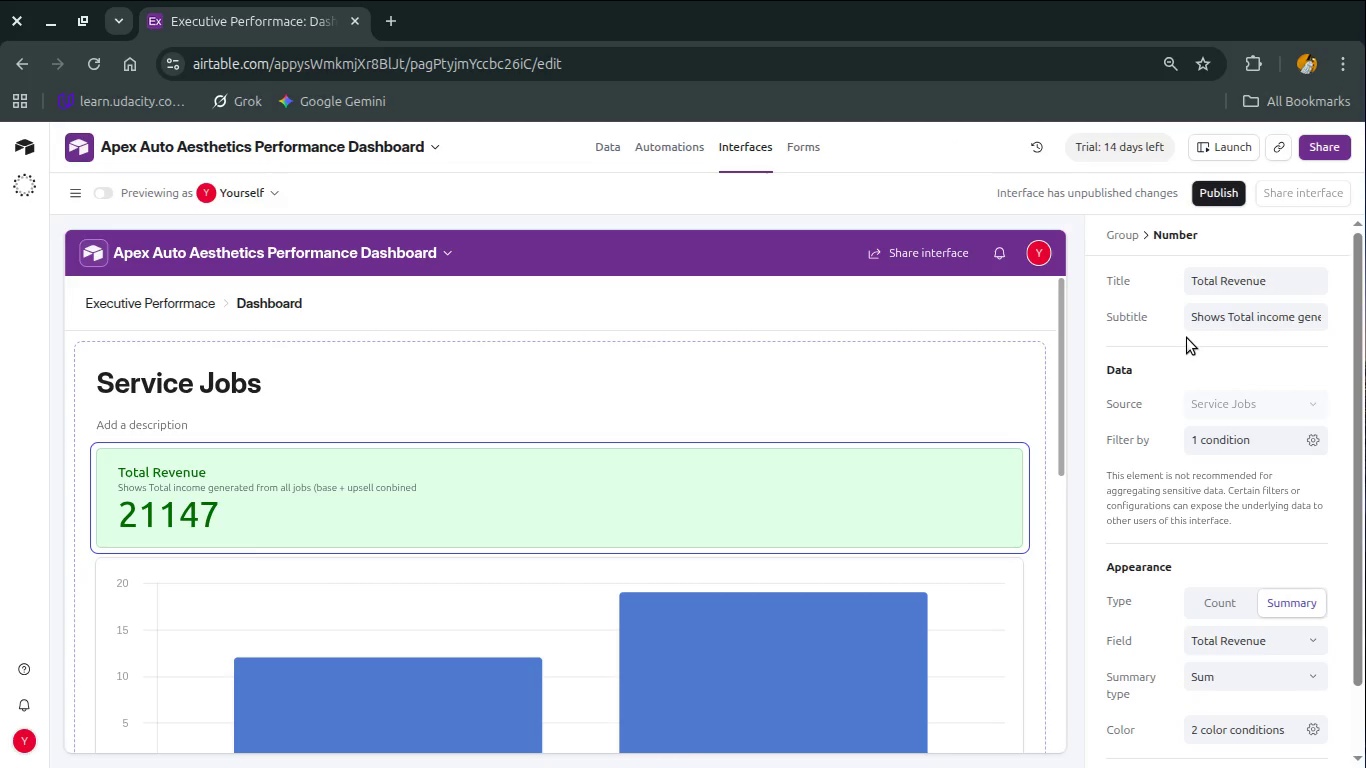 
wait(13.85)
 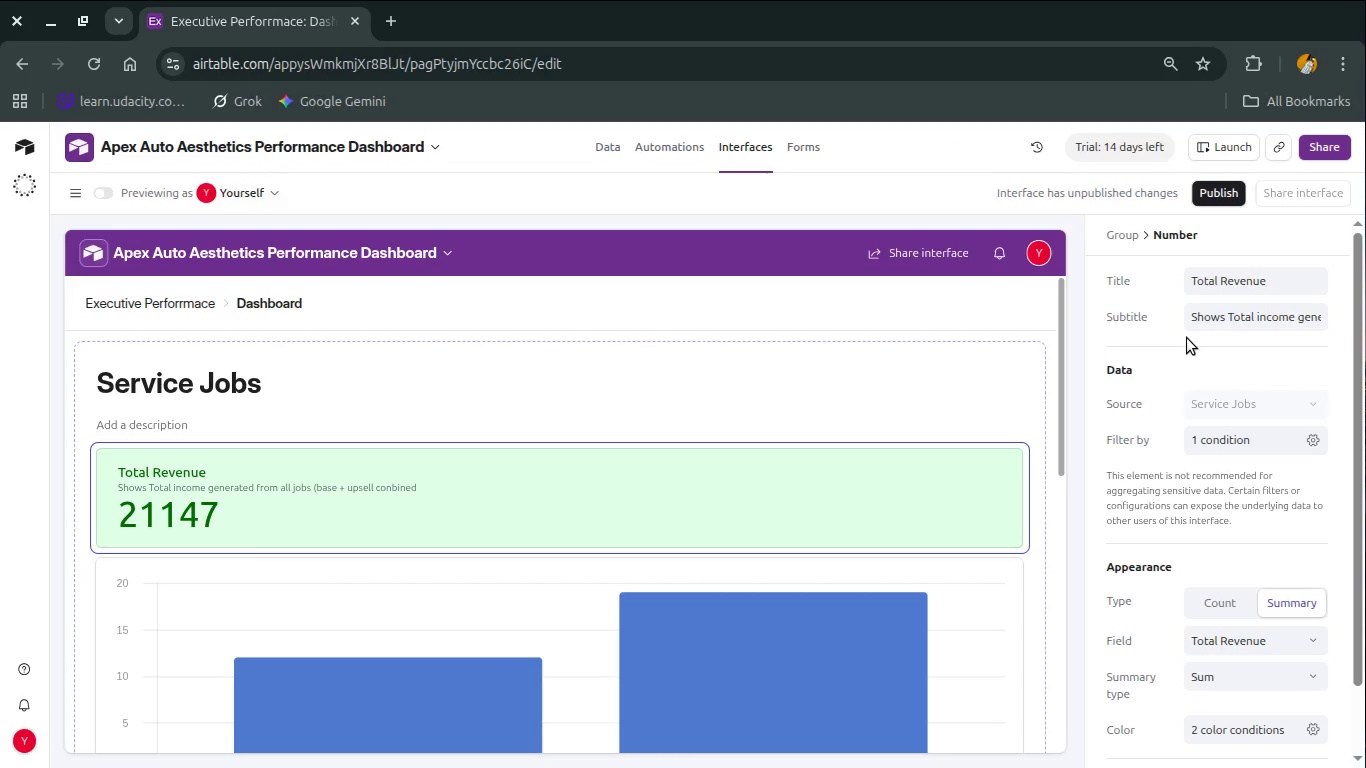 
left_click([1027, 493])
 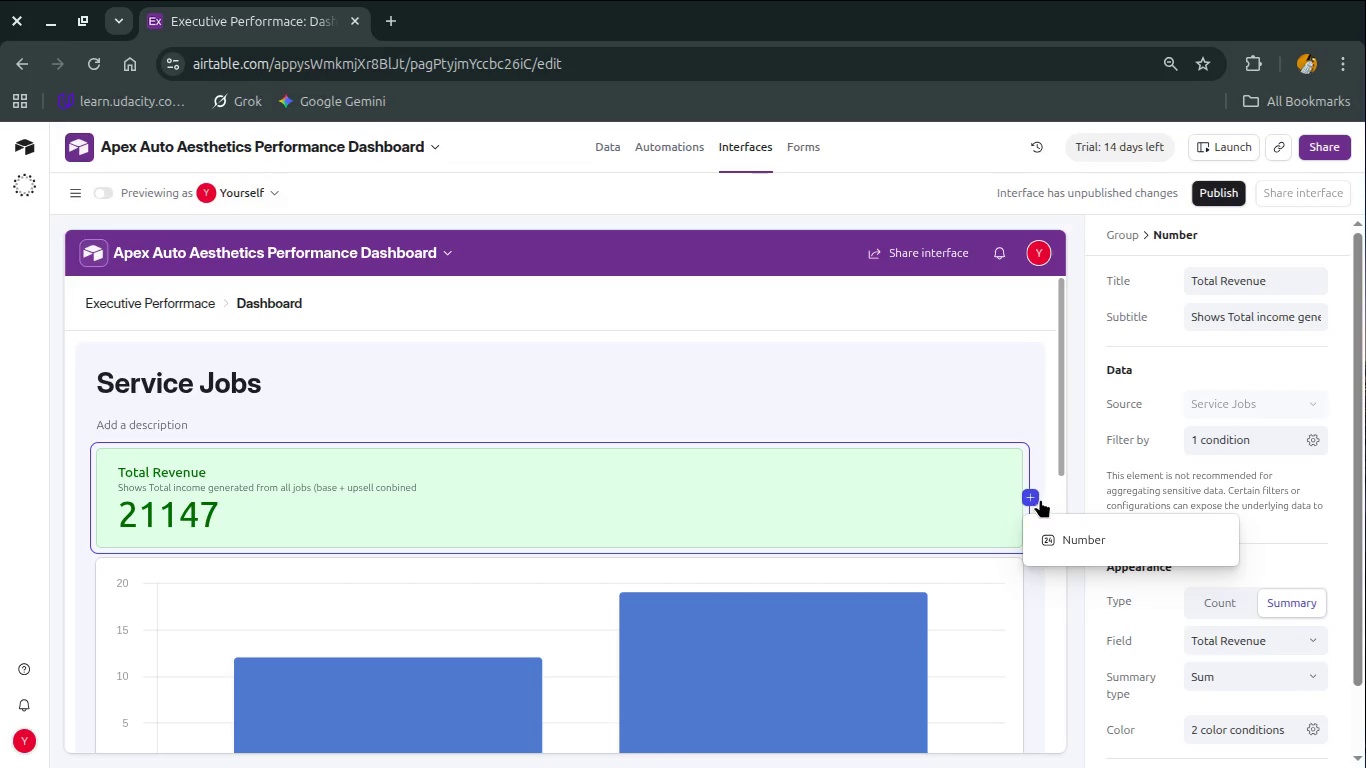 
left_click([1059, 555])
 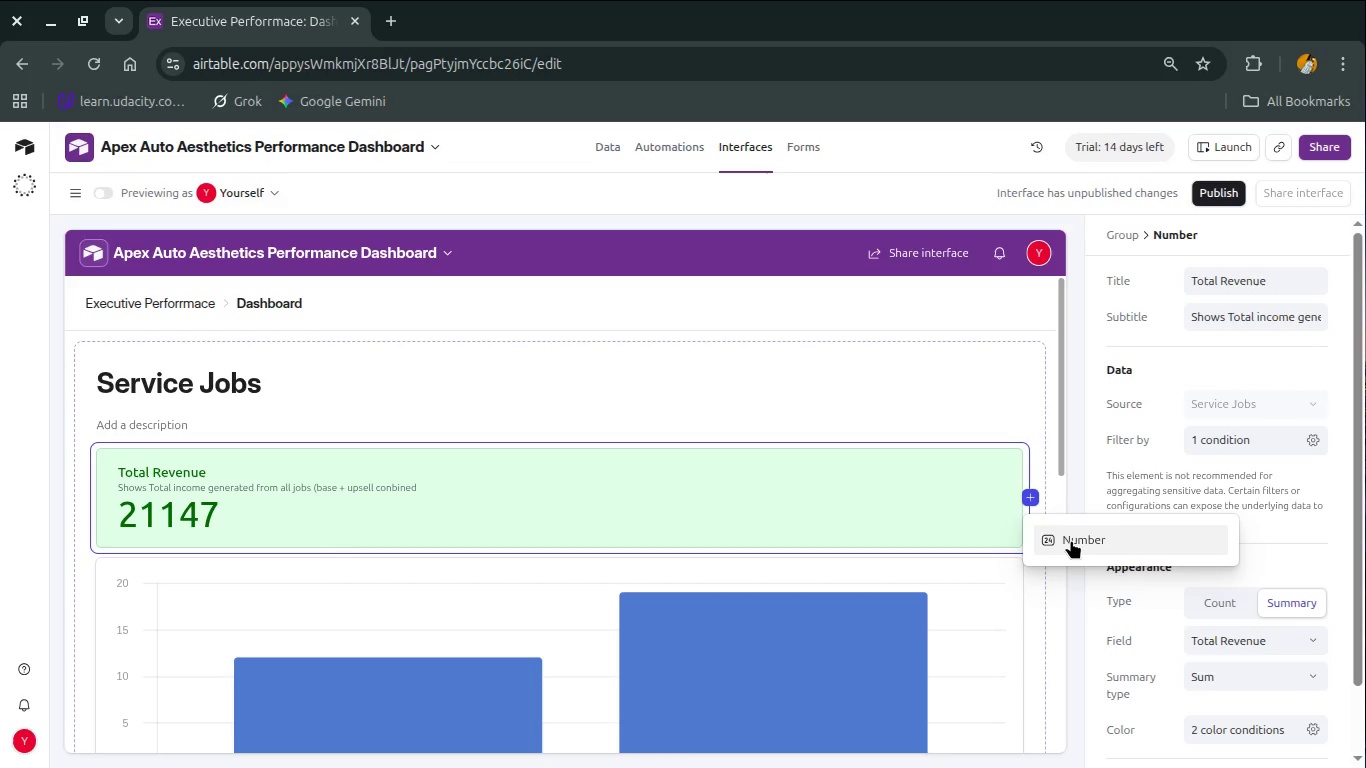 
left_click([1073, 538])
 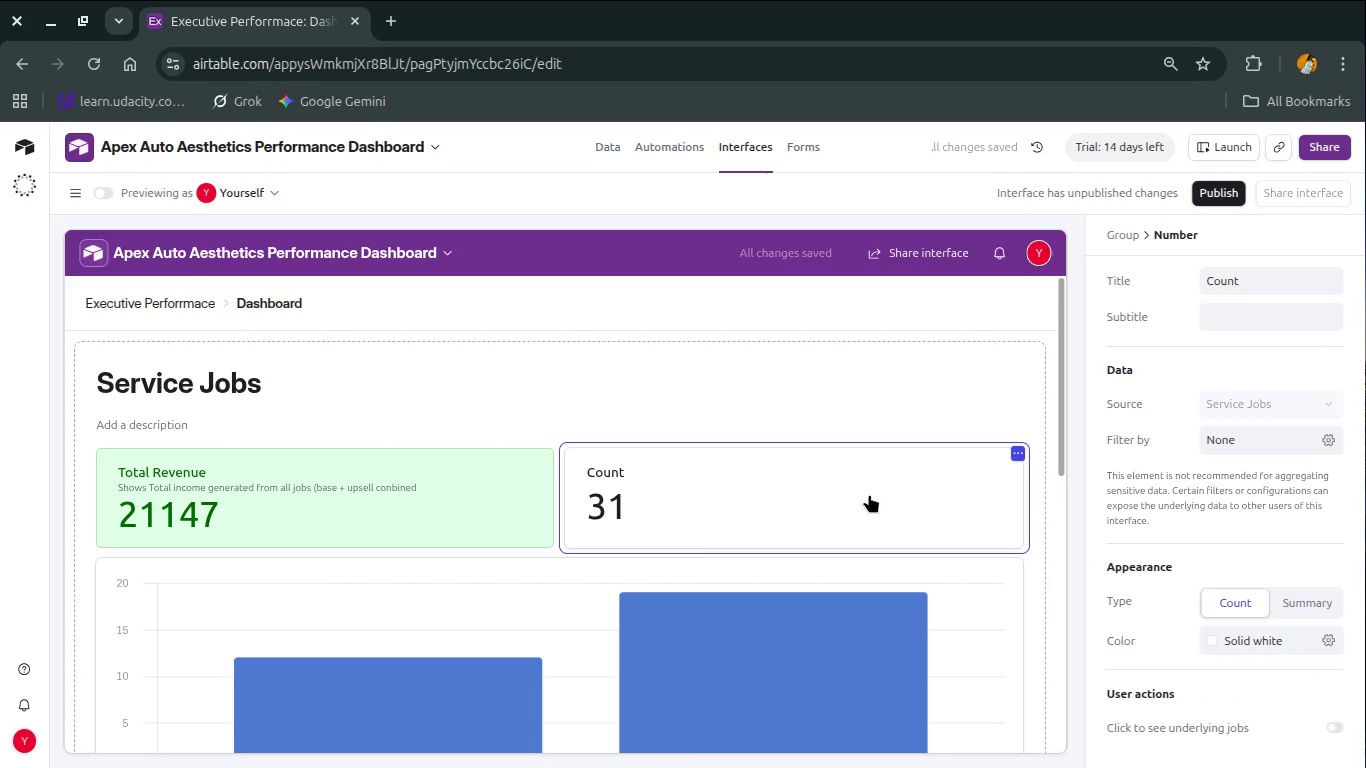 
wait(7.64)
 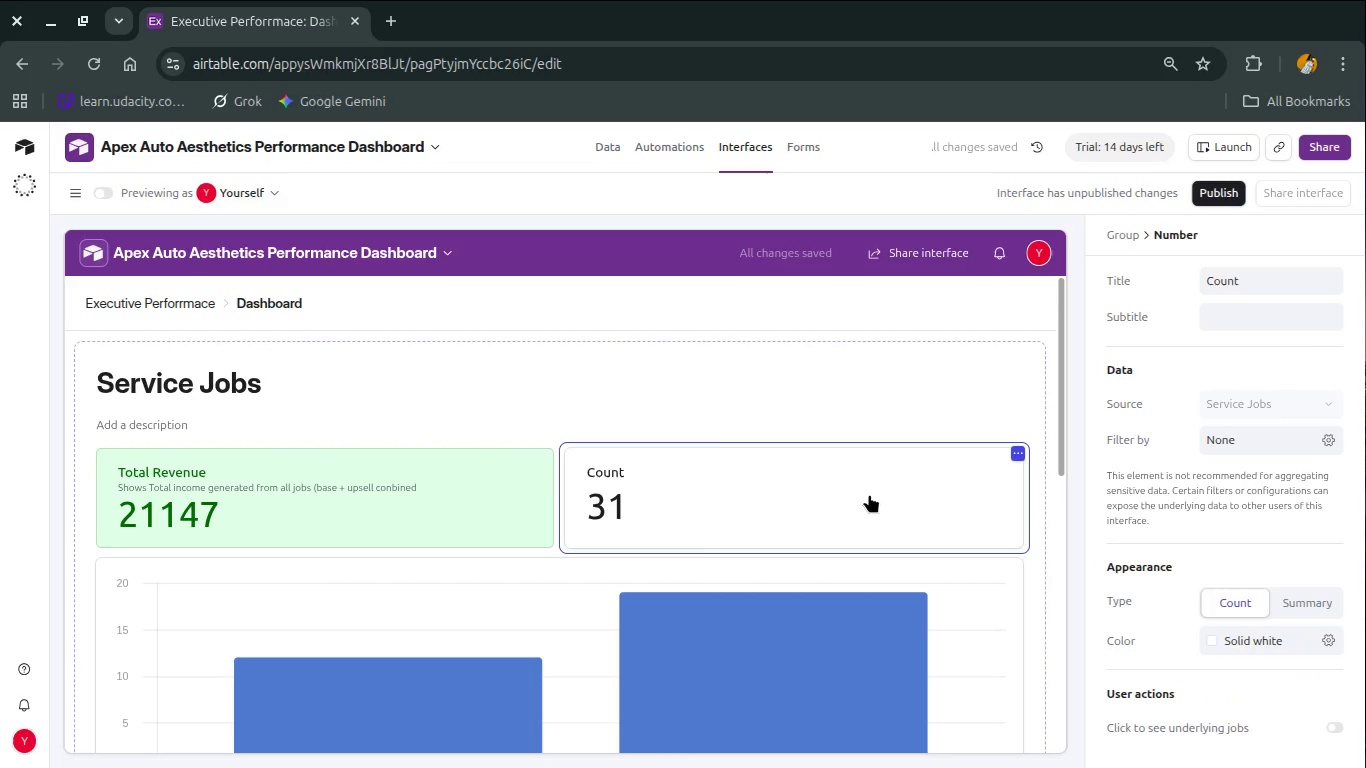 
left_click([1295, 595])
 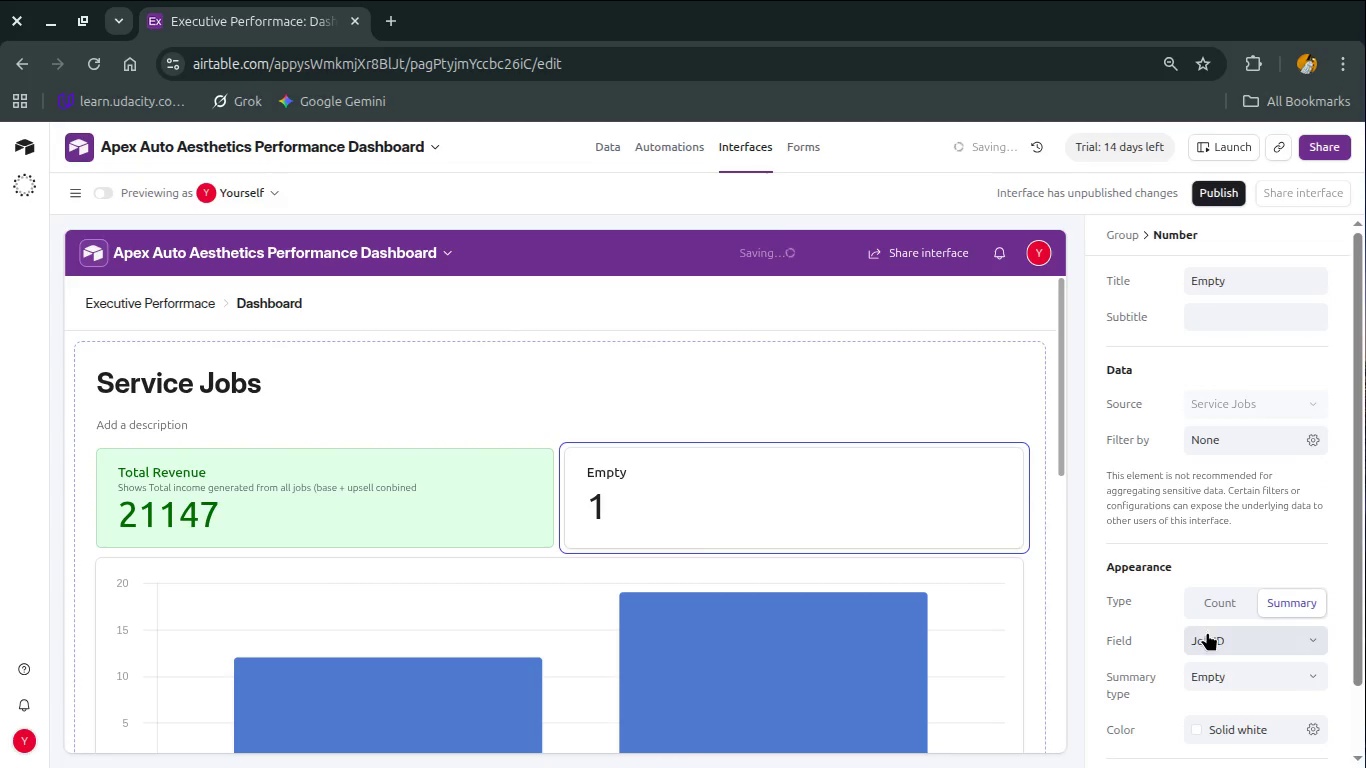 
left_click([1207, 638])
 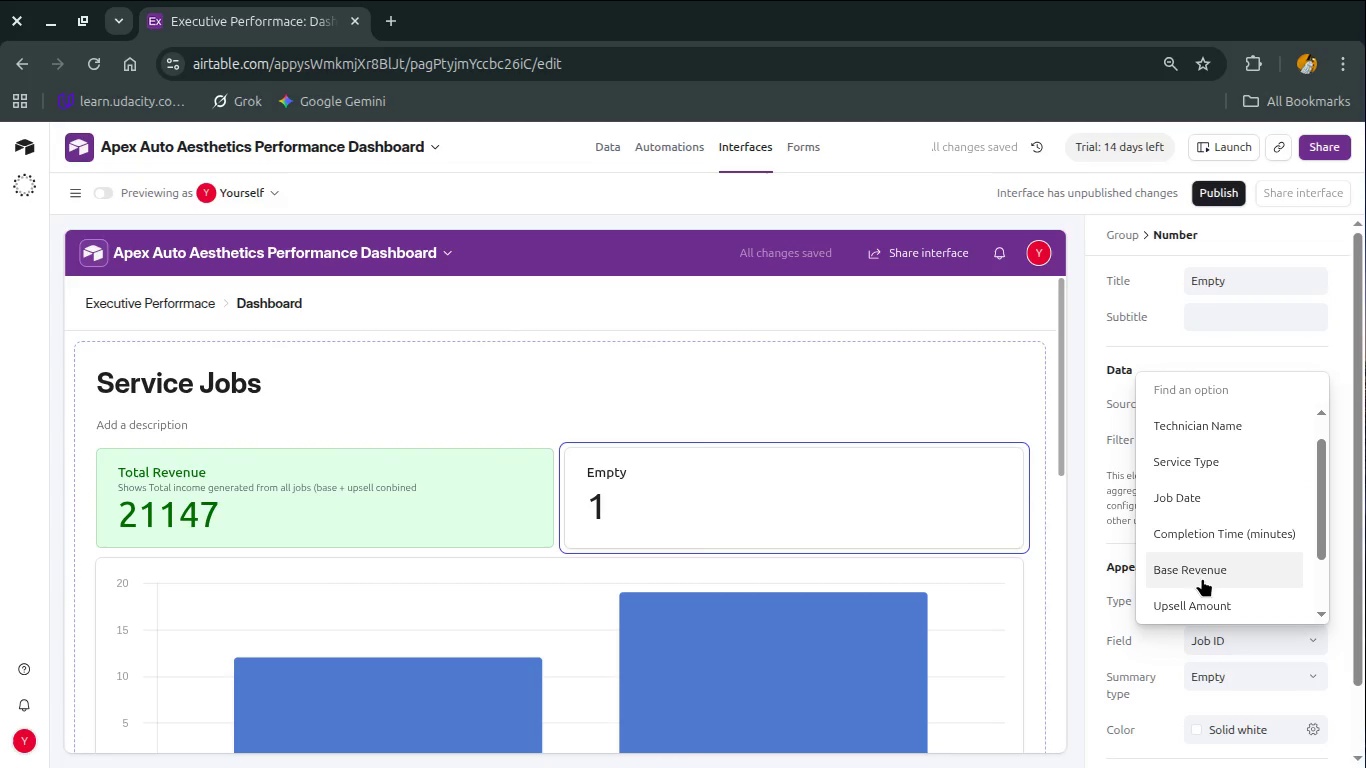 
scroll: coordinate [1202, 578], scroll_direction: down, amount: 3.0
 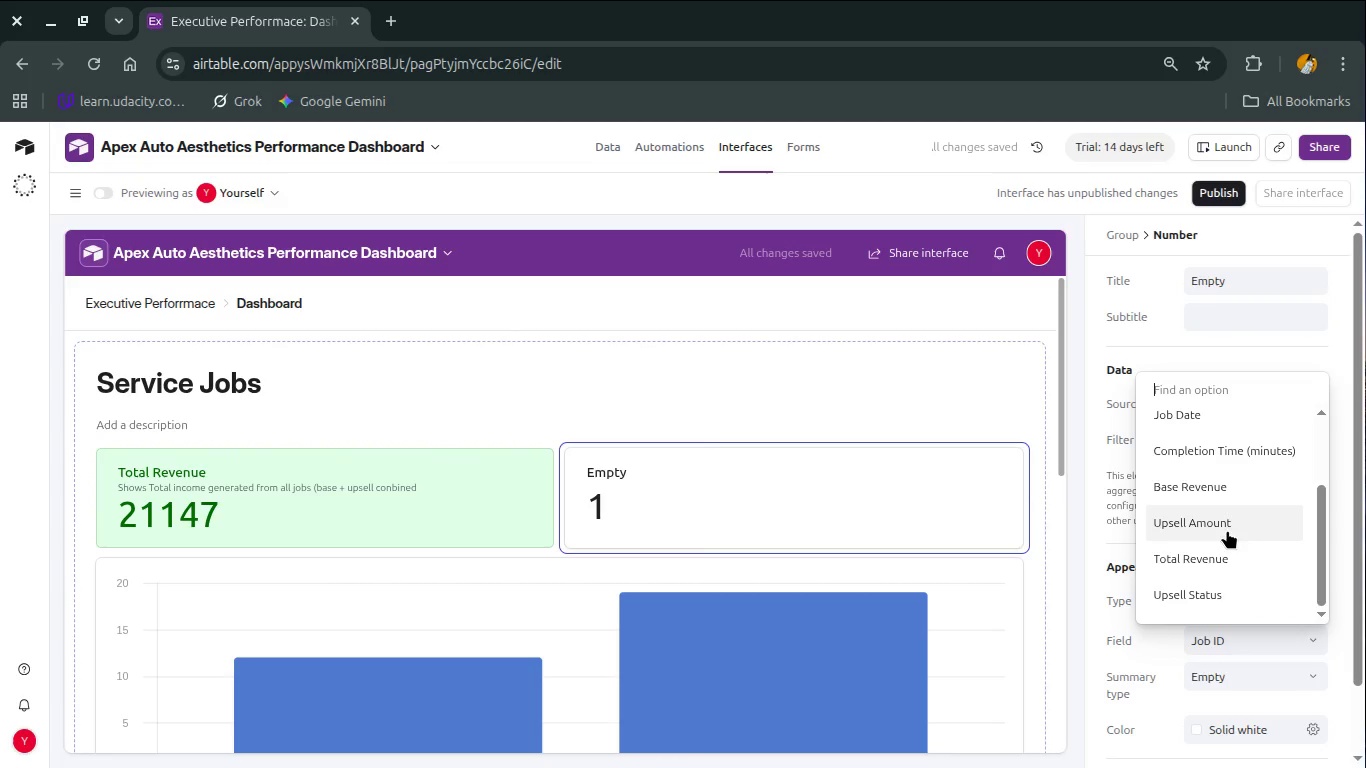 
left_click([1224, 526])
 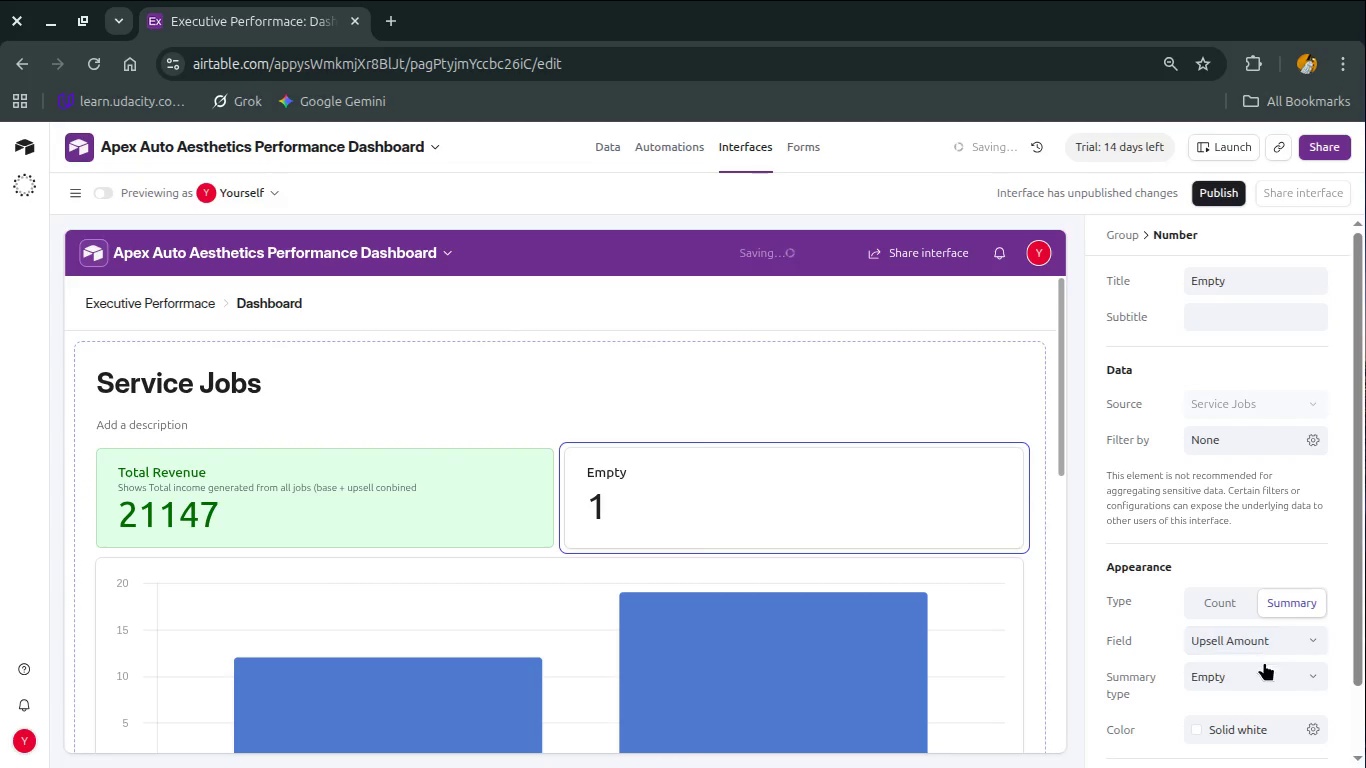 
left_click([1264, 665])
 